 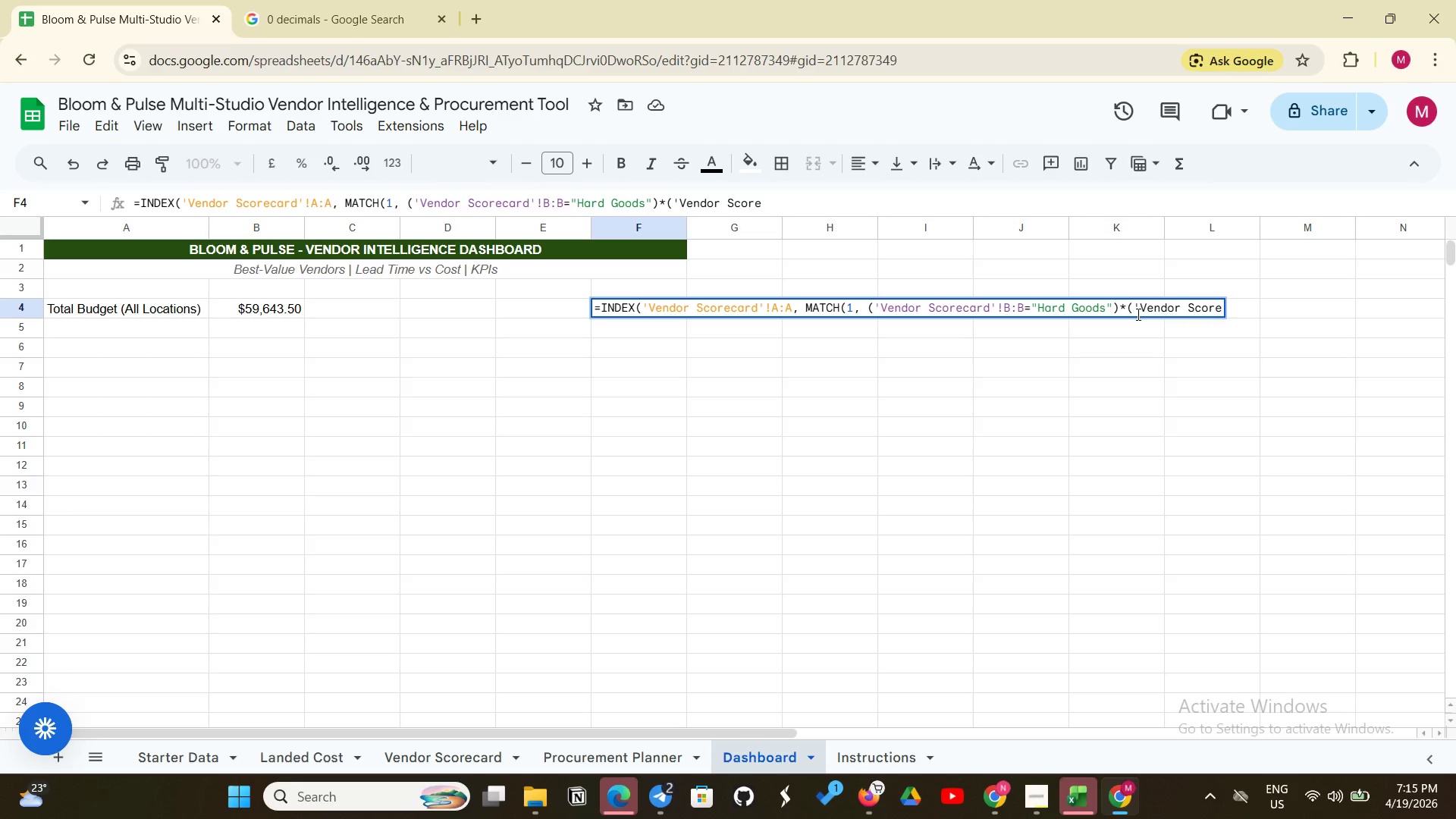 
type(card'!L:L=1), 0)))
 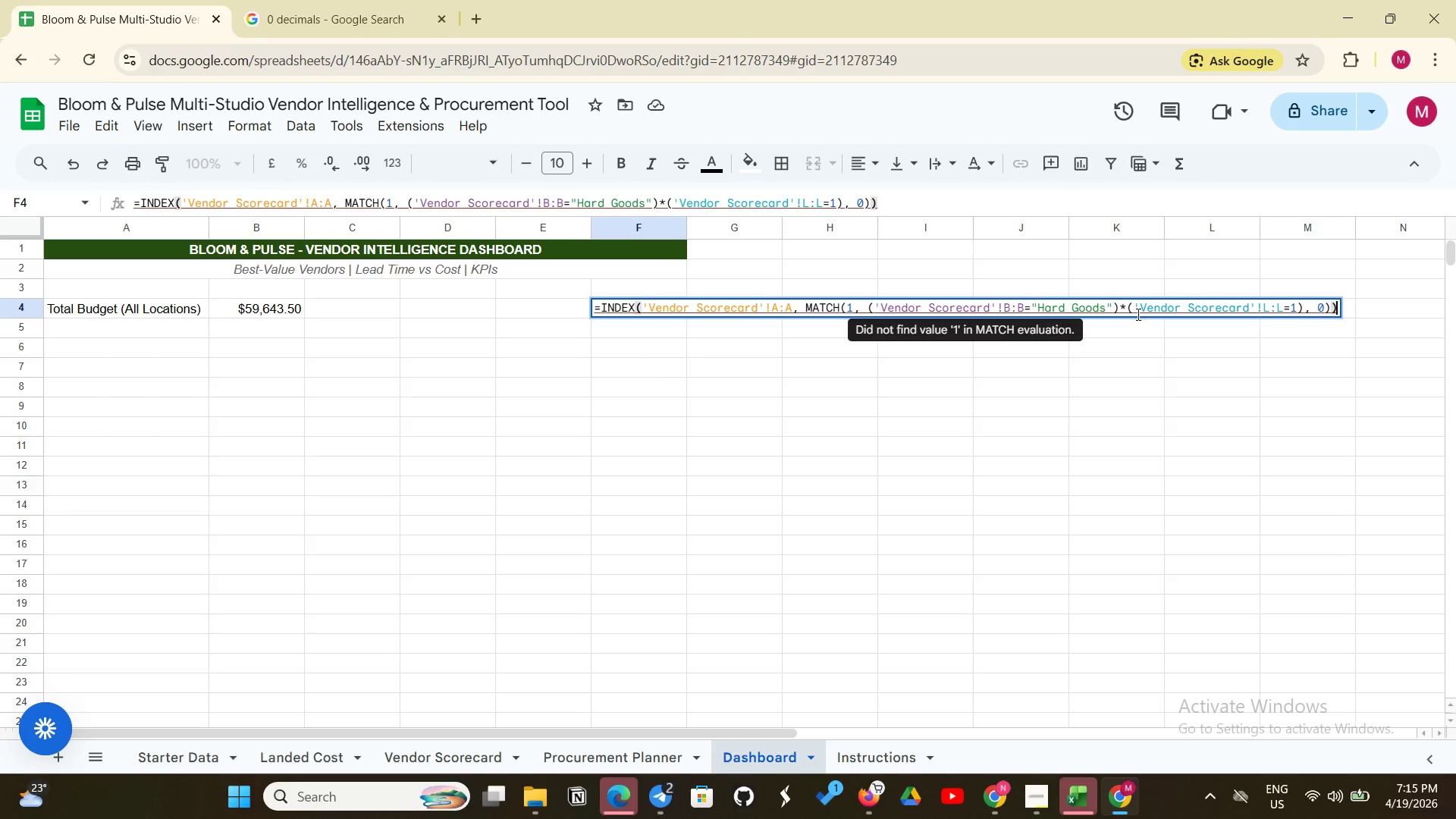 
wait(13.75)
 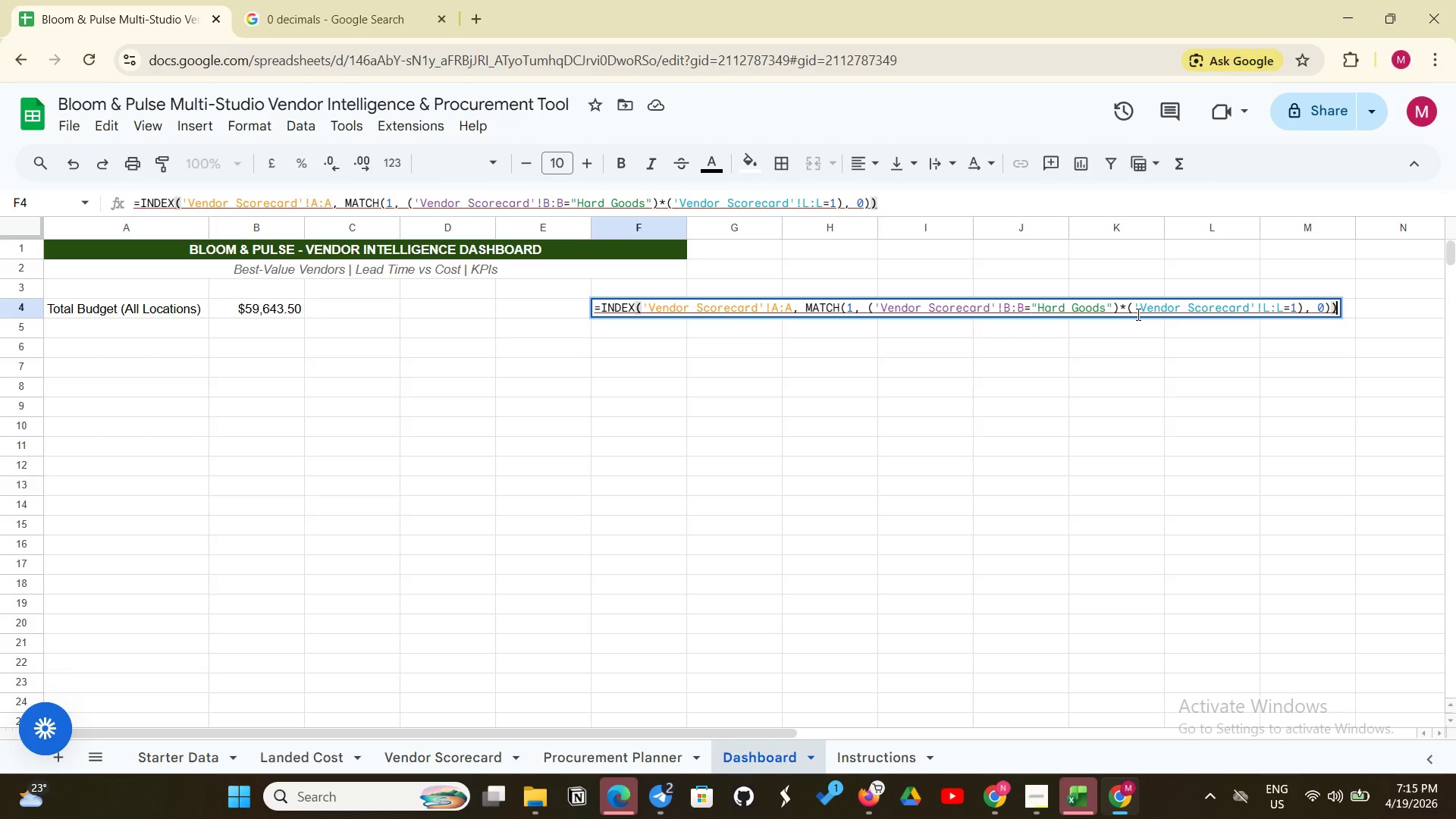 
key(Control+Shift+Enter)
 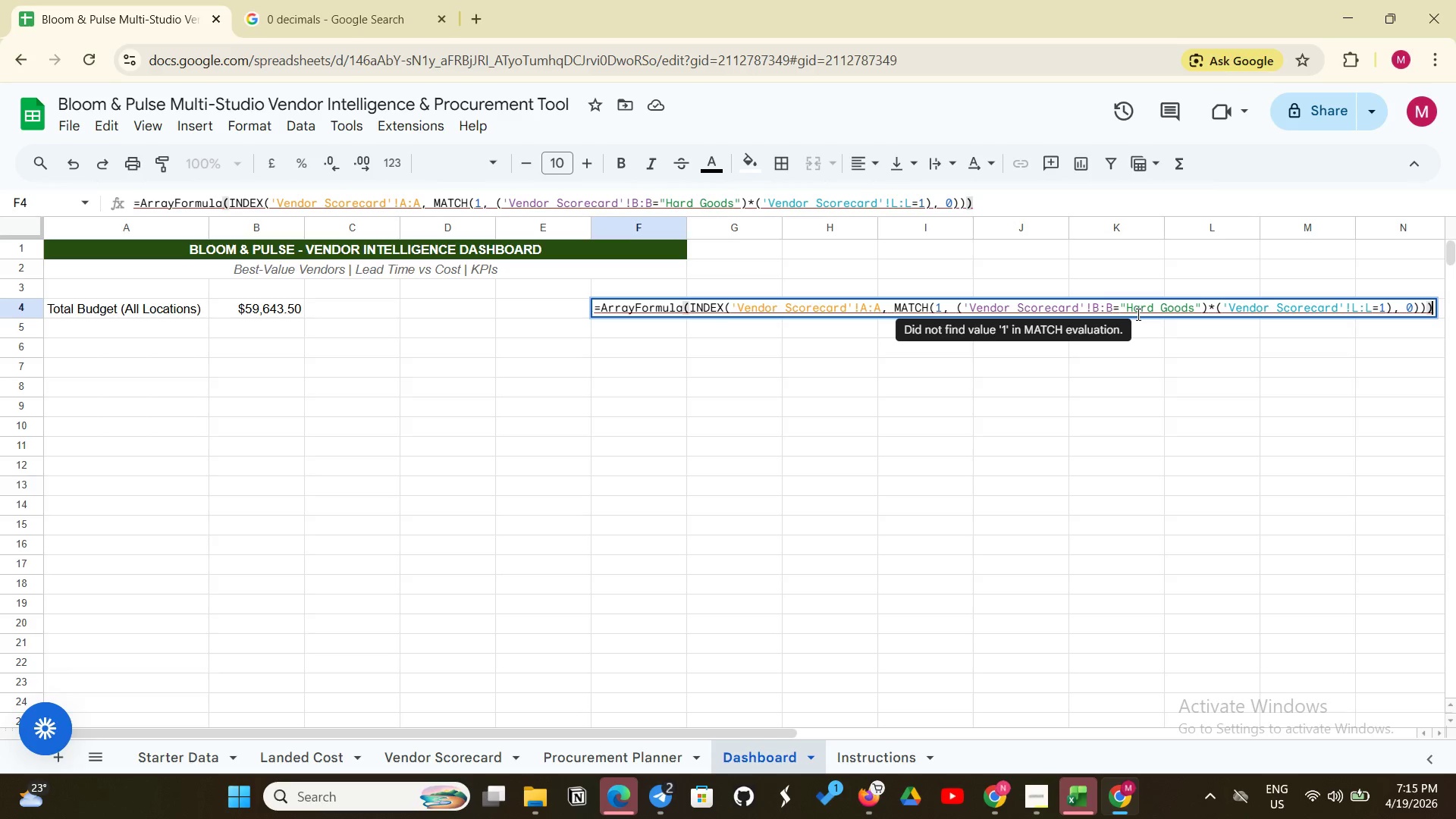 
key(Enter)
 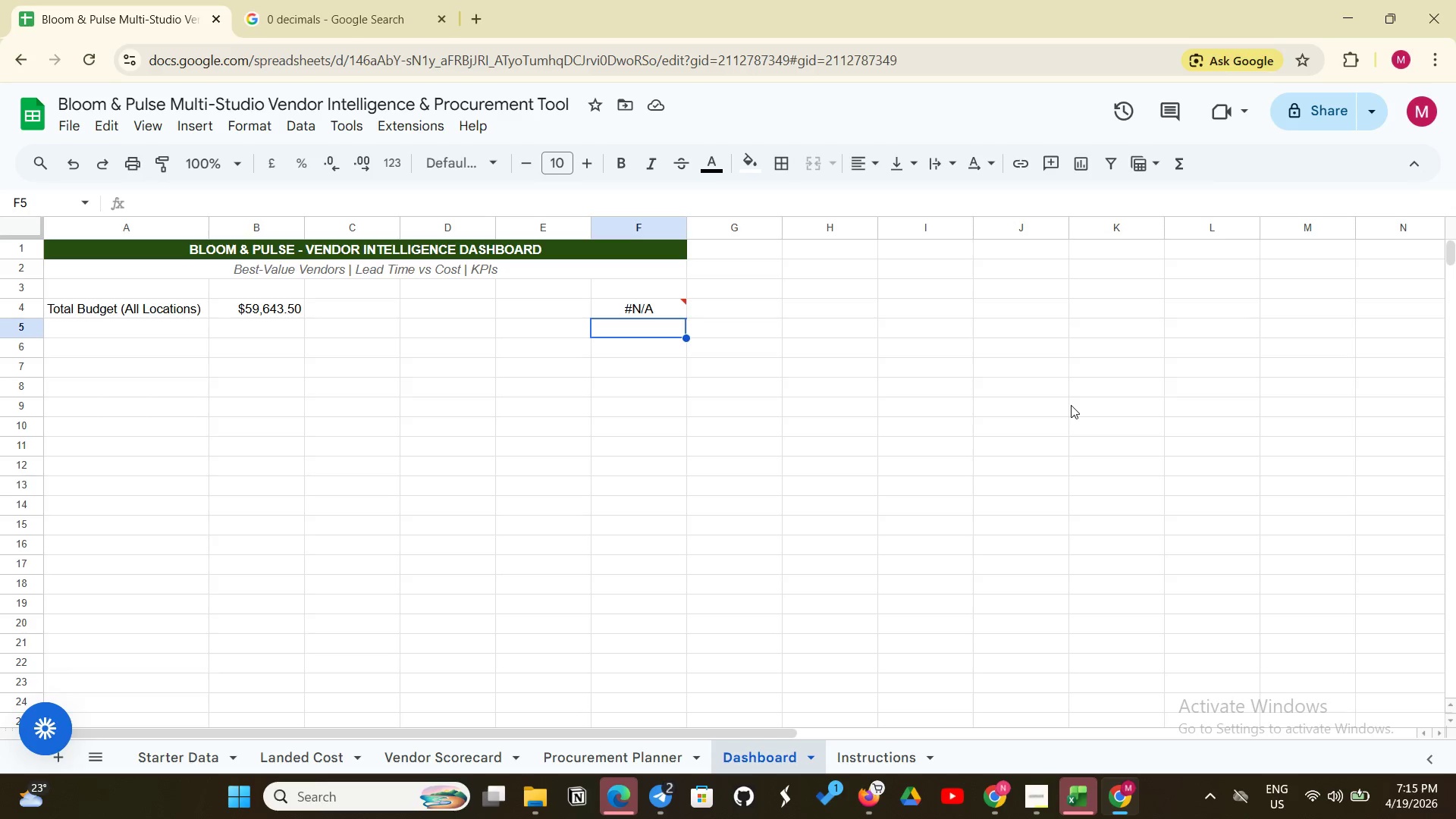 
wait(13.75)
 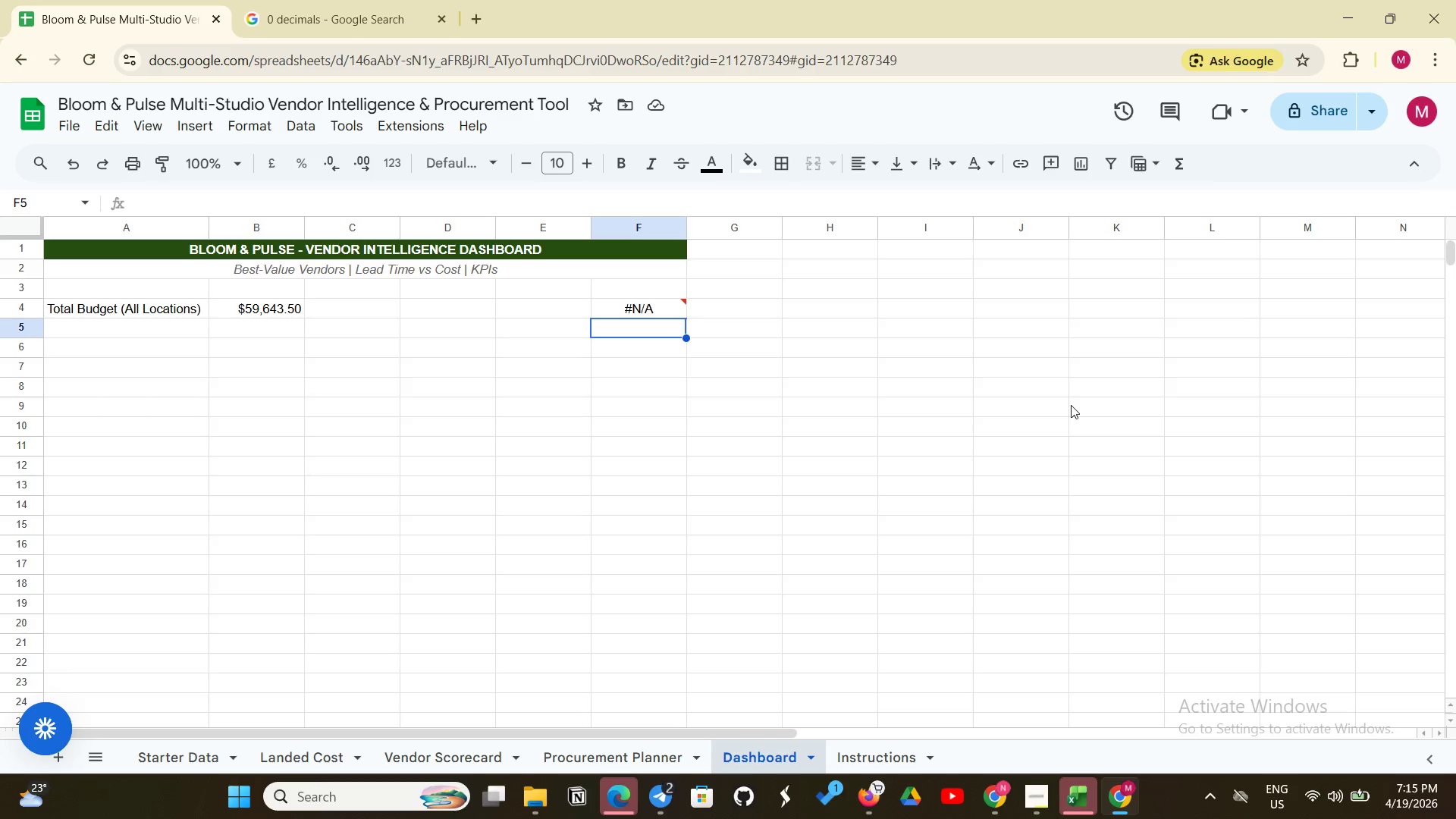 
left_click([661, 309])
 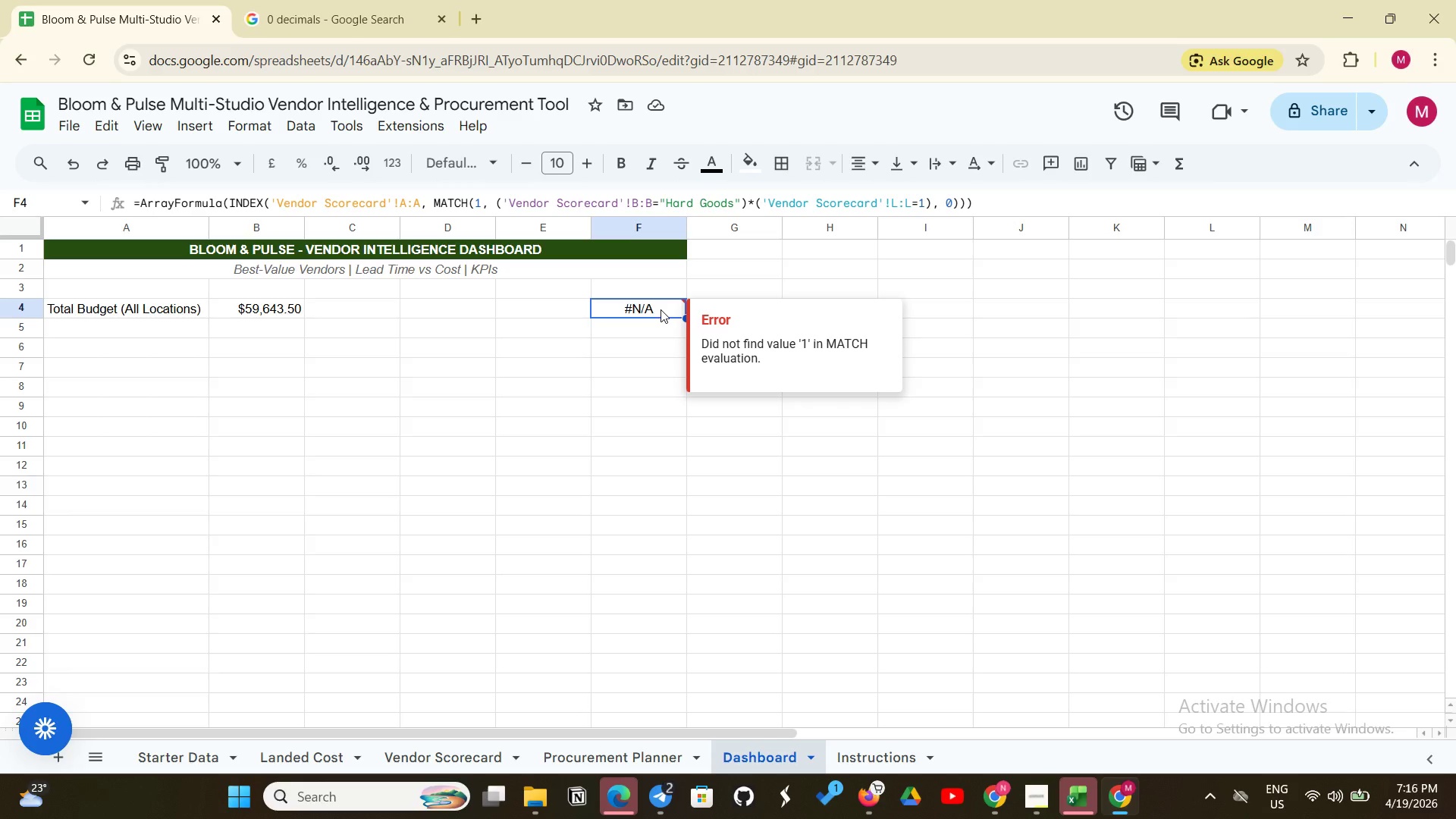 
wait(23.41)
 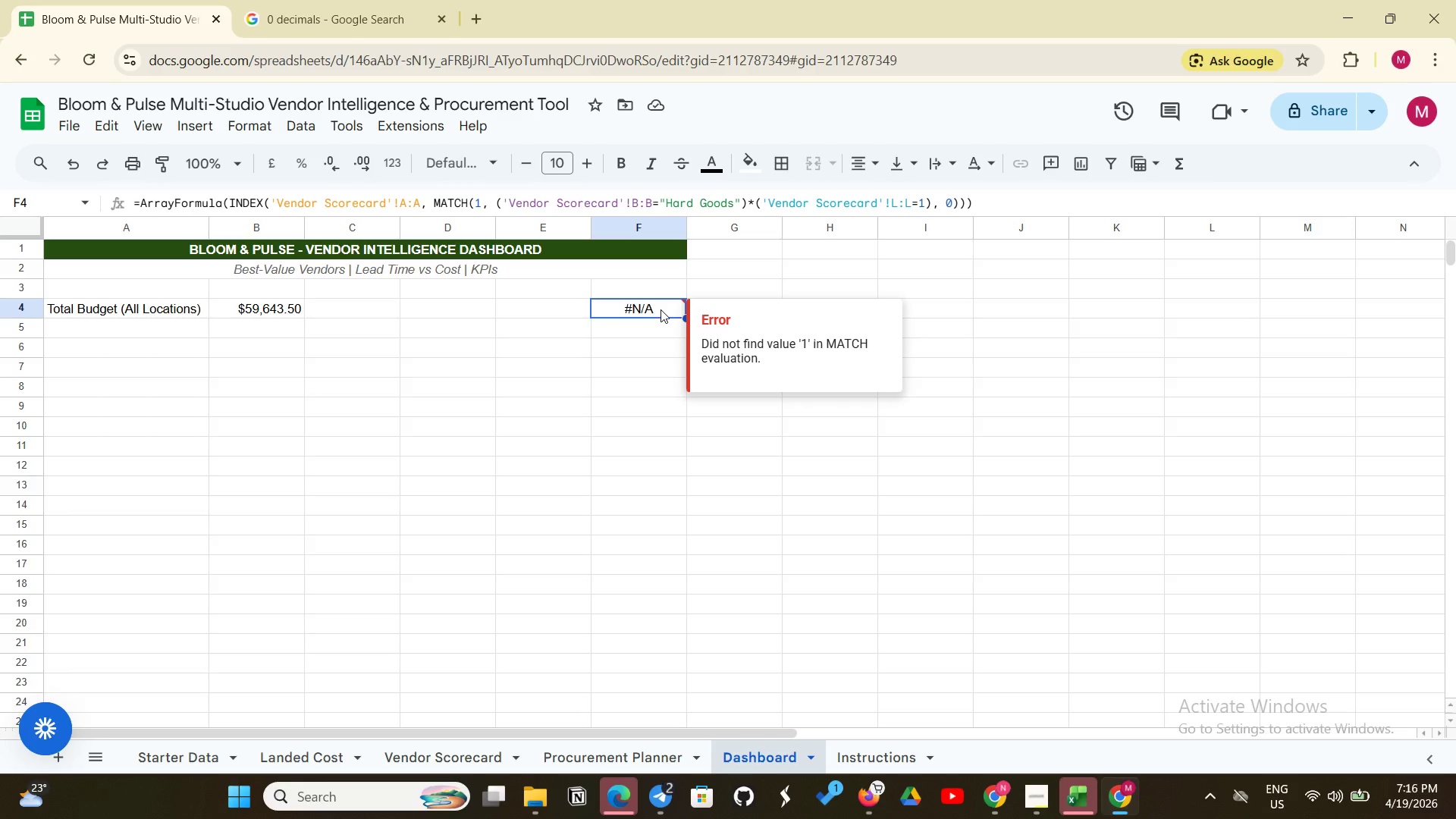 
left_click([419, 765])
 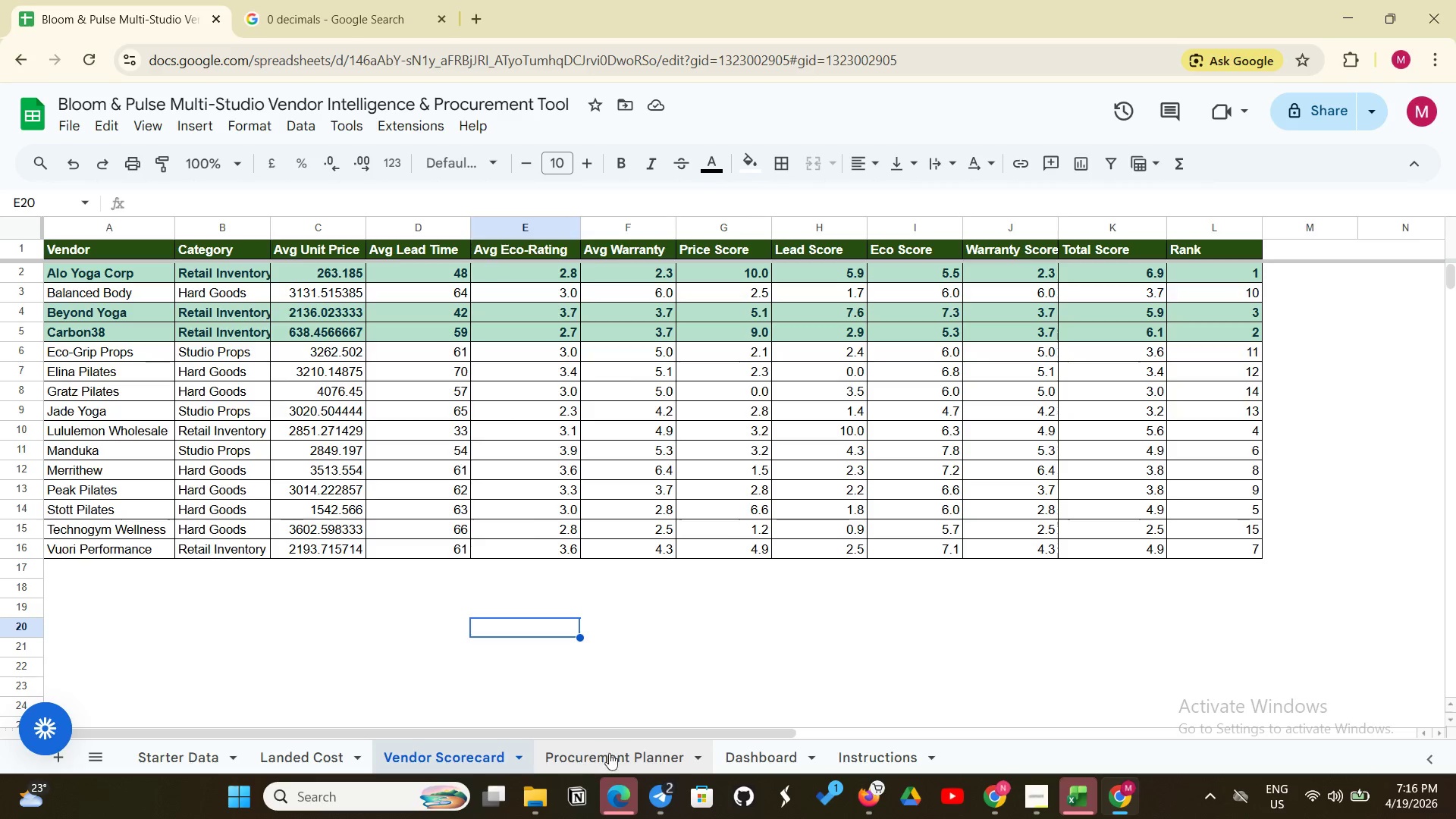 
left_click([744, 746])
 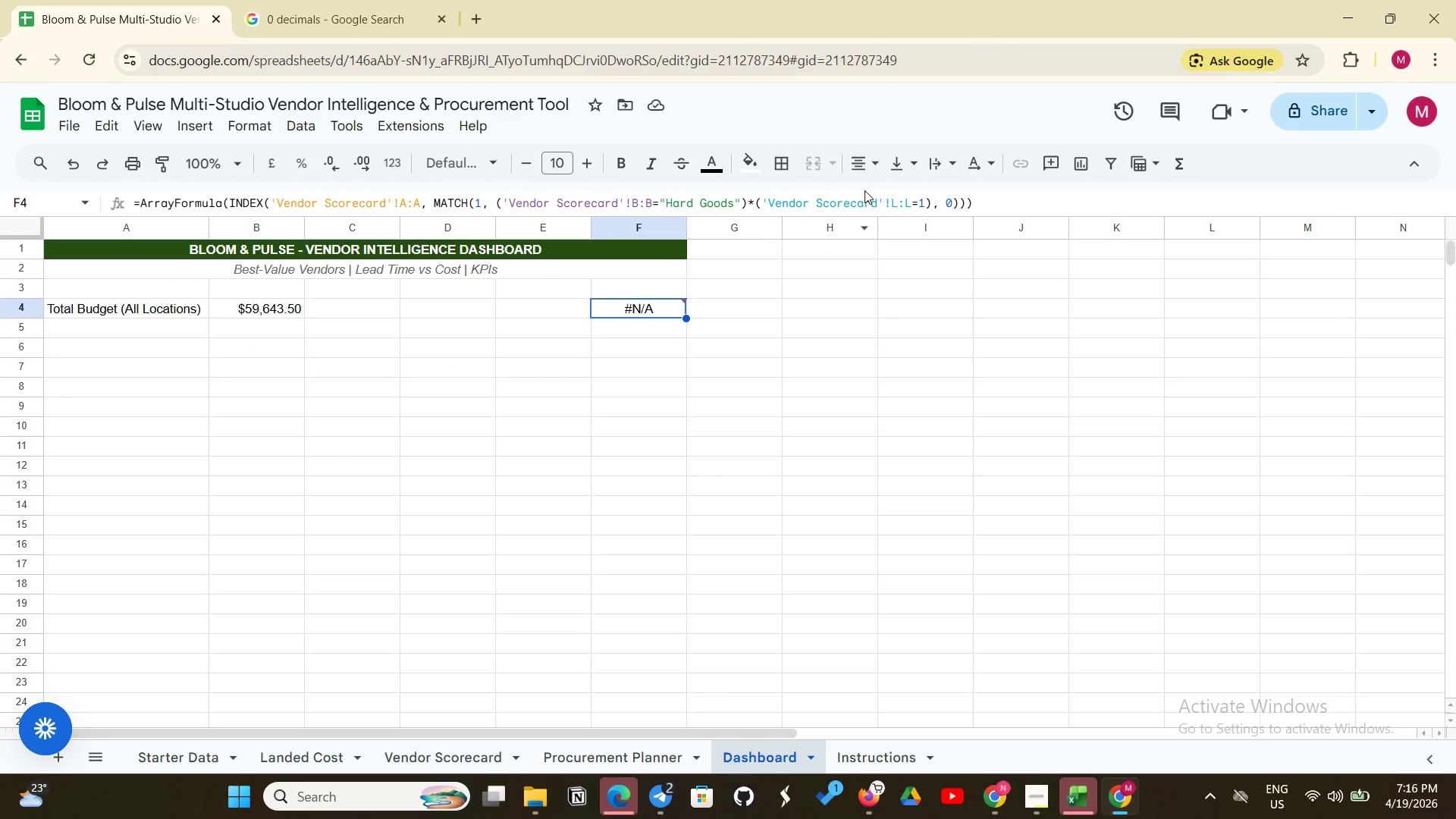 
wait(5.27)
 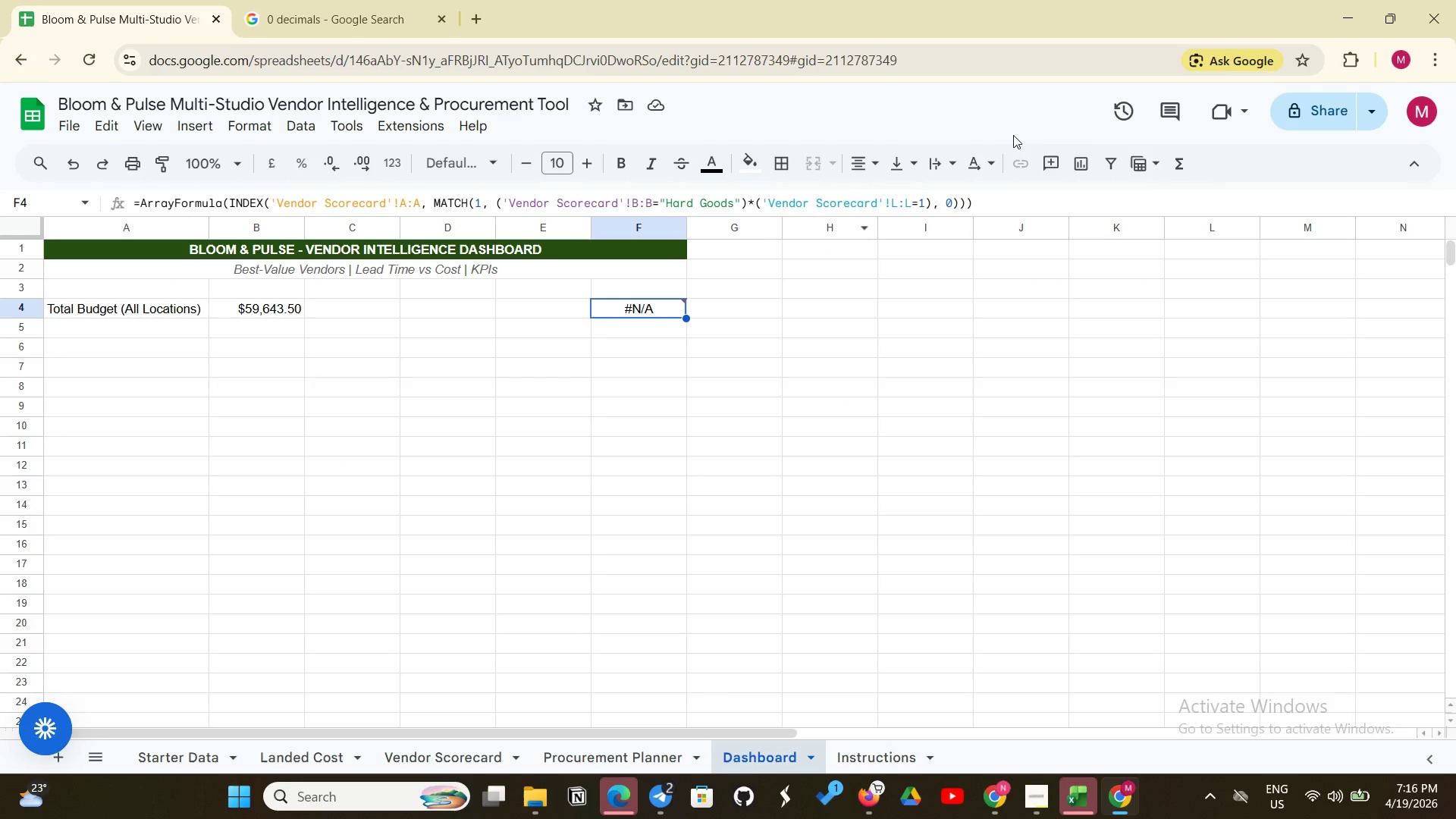 
key(Control+ControlLeft)
 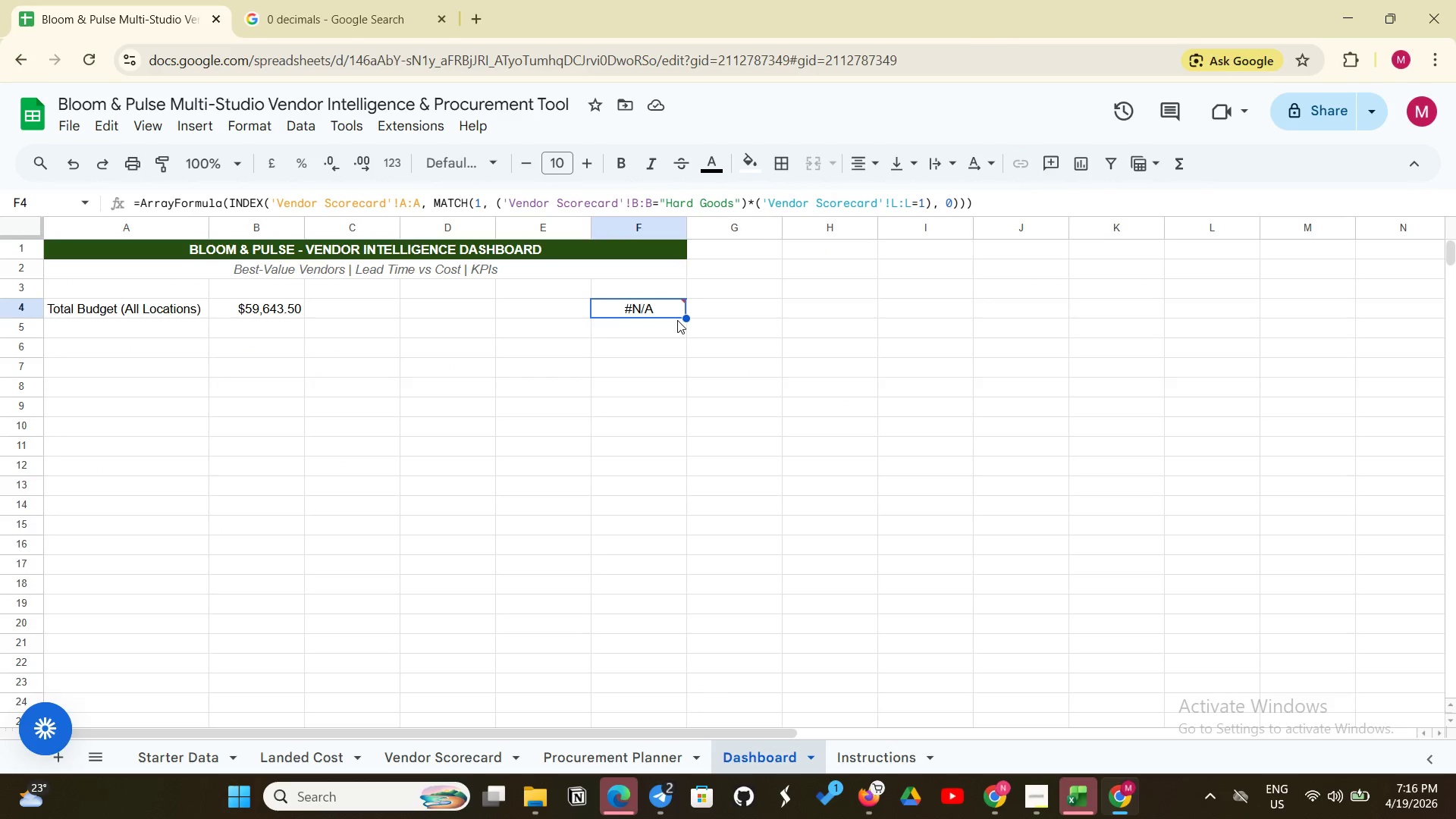 
key(Control+C)
 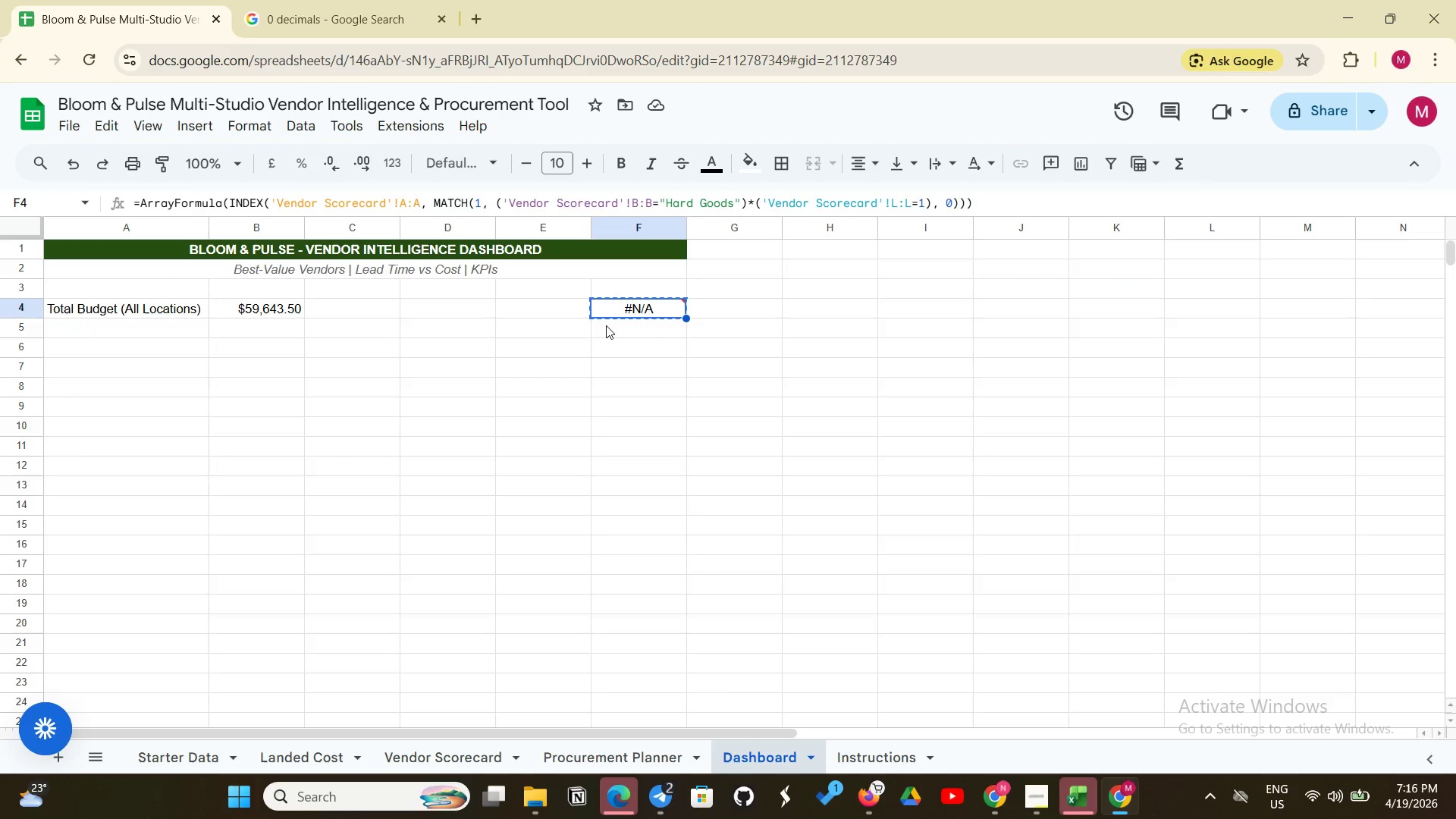 
left_click([606, 325])
 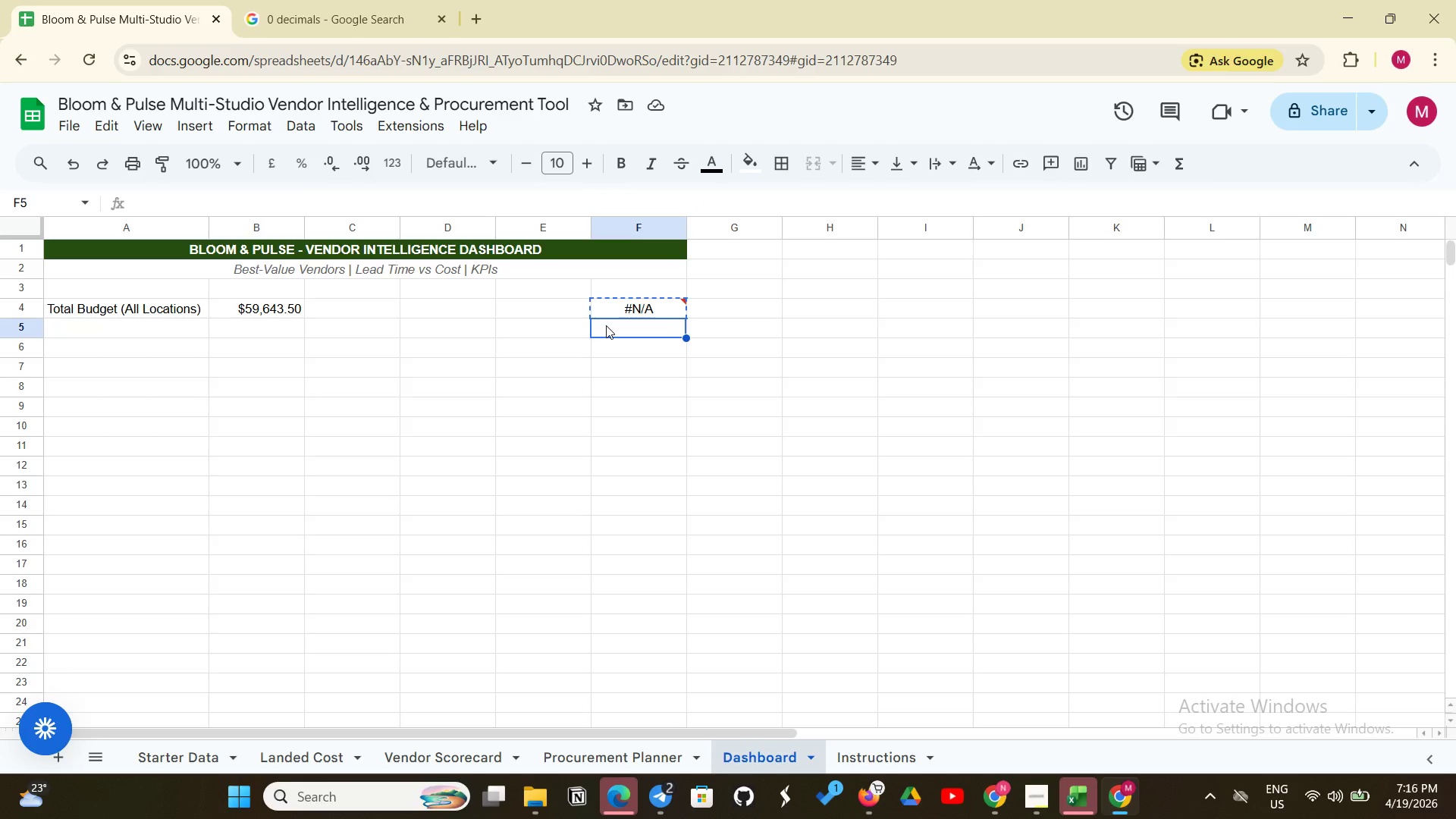 
key(Control+V)
 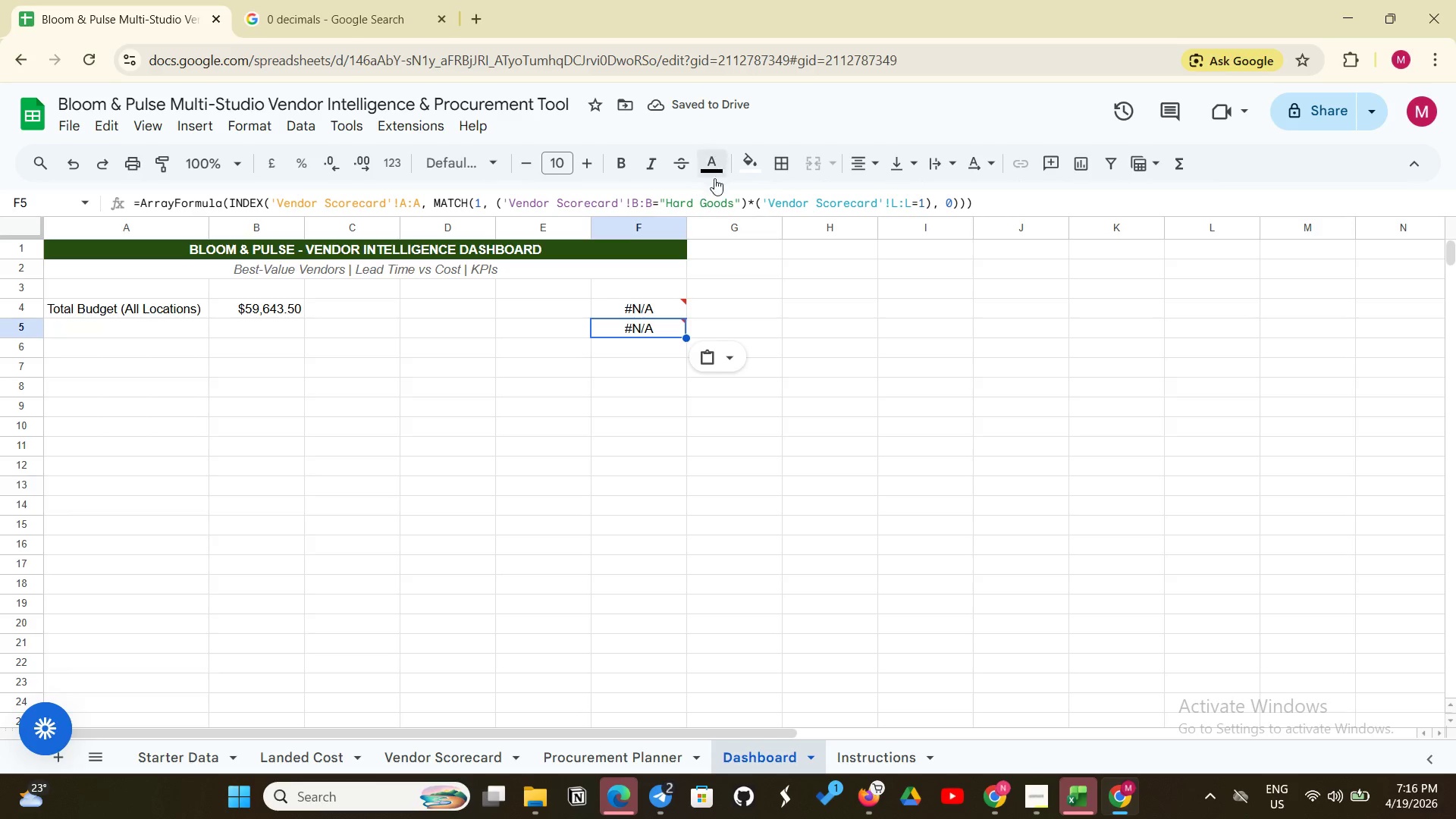 
wait(5.77)
 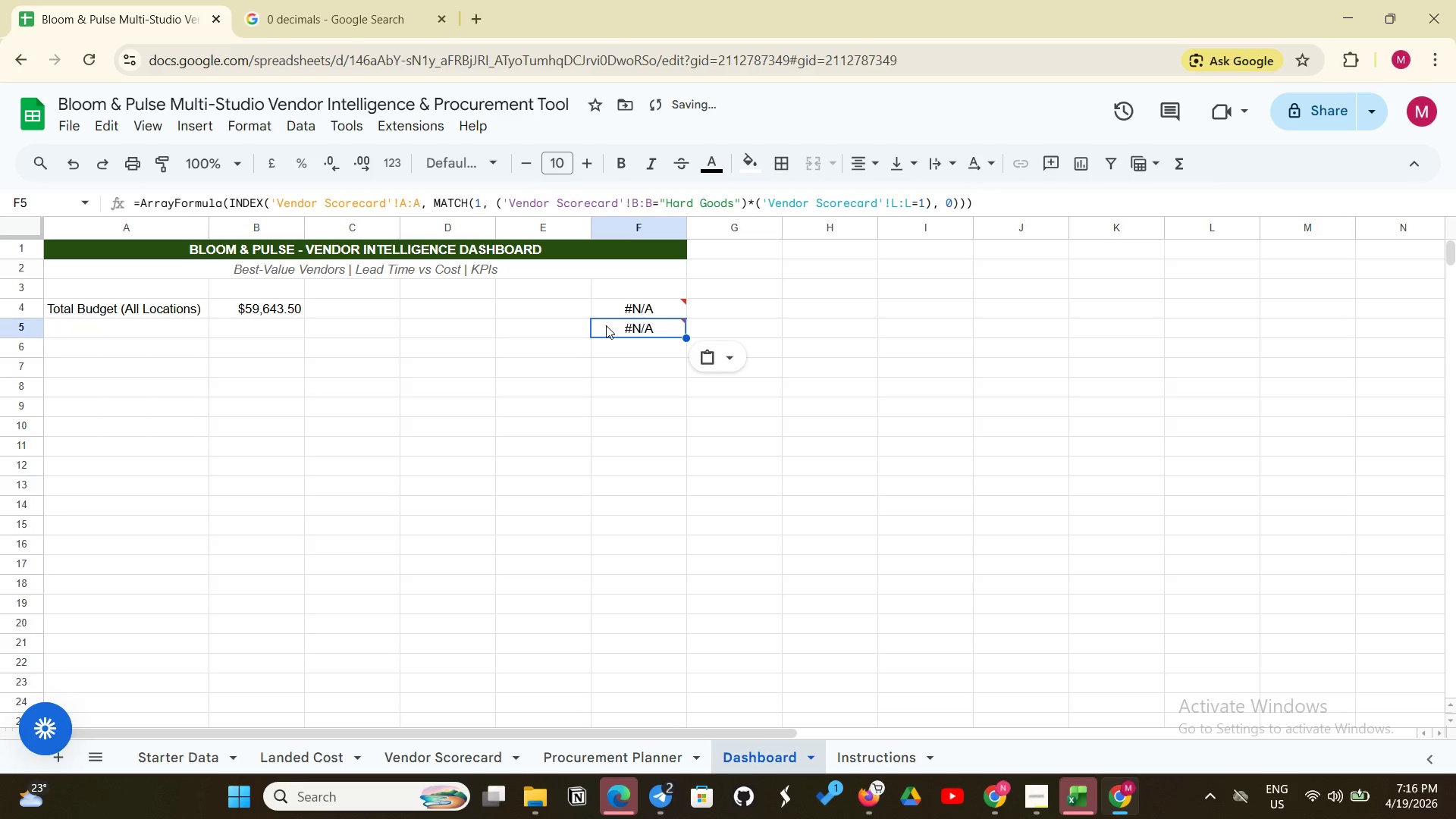 
left_click([735, 196])
 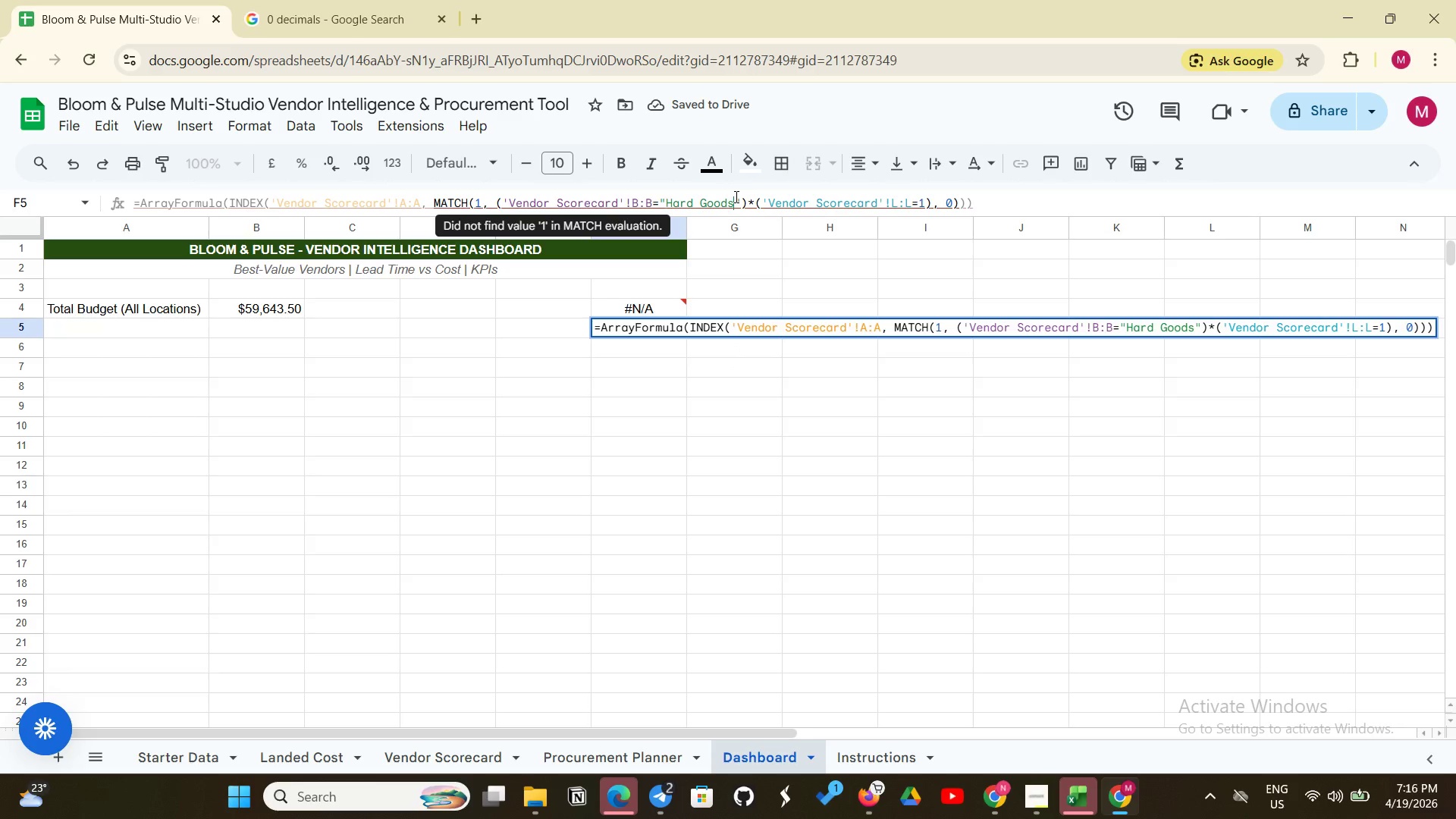 
key(Backspace)
key(Backspace)
key(Backspace)
key(Backspace)
key(Backspace)
key(Backspace)
key(Backspace)
key(Backspace)
key(Backspace)
key(Backspace)
type(Soft Goods)
 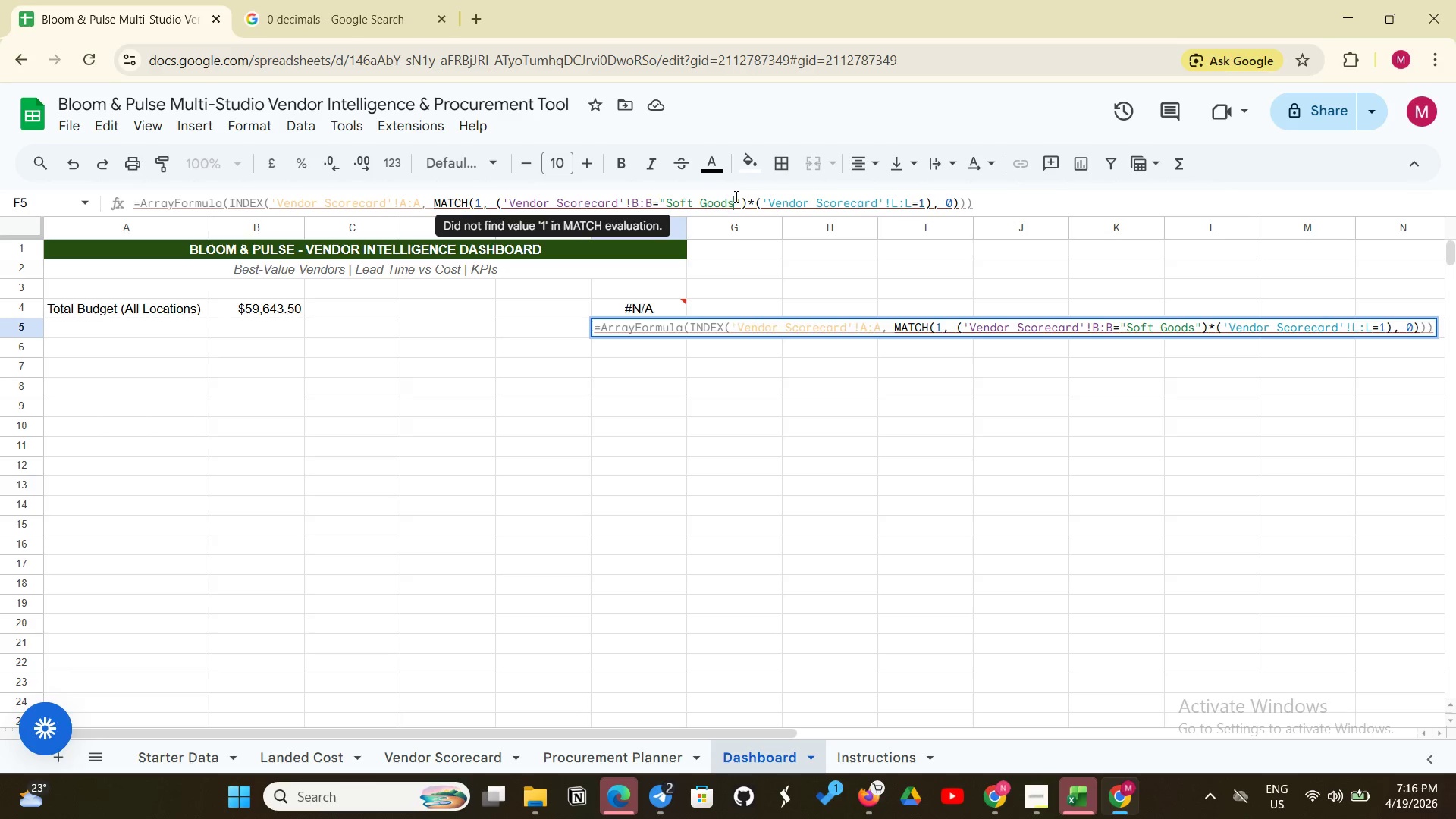 
key(Enter)
 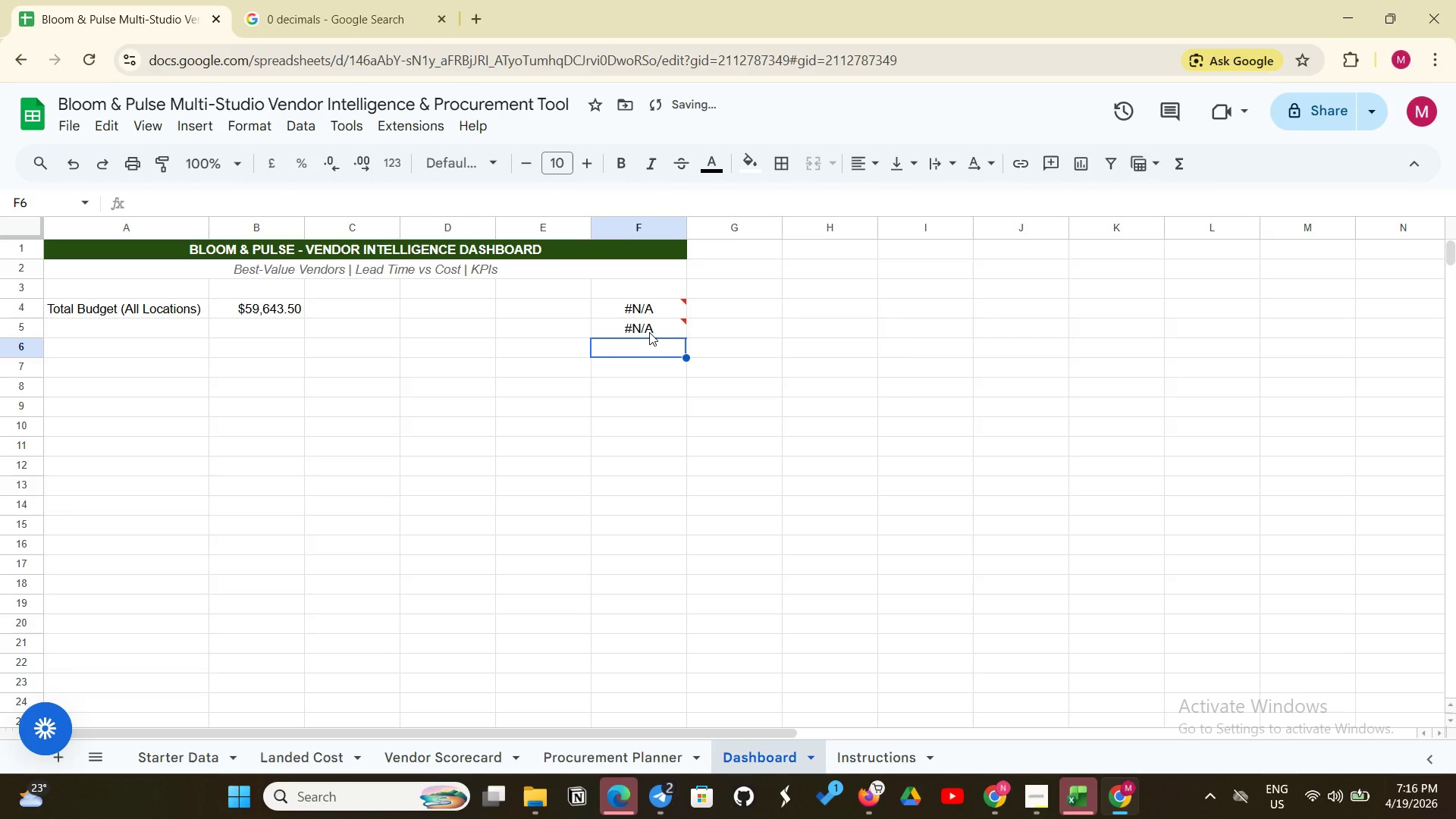 
left_click([649, 332])
 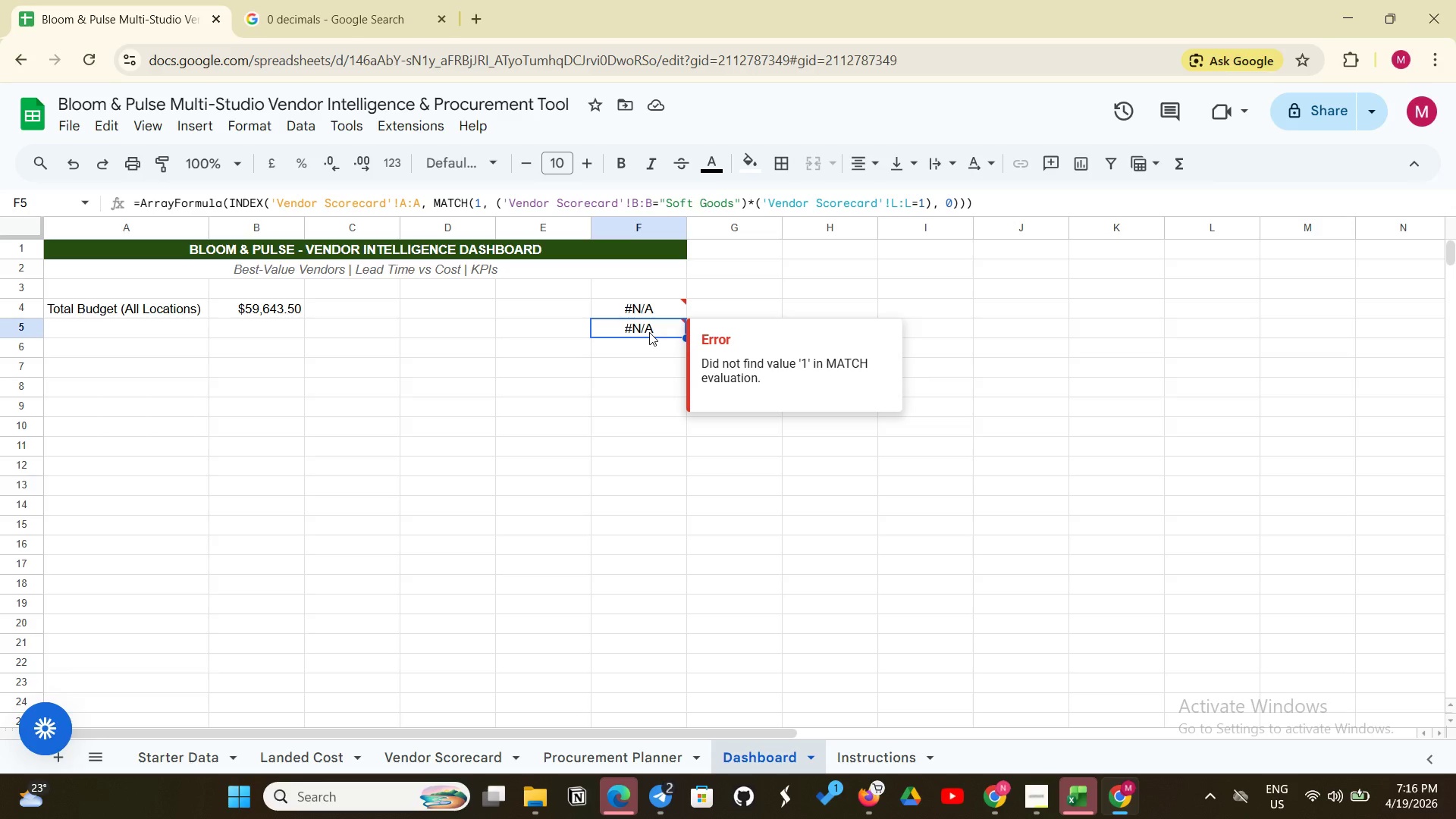 
wait(9.88)
 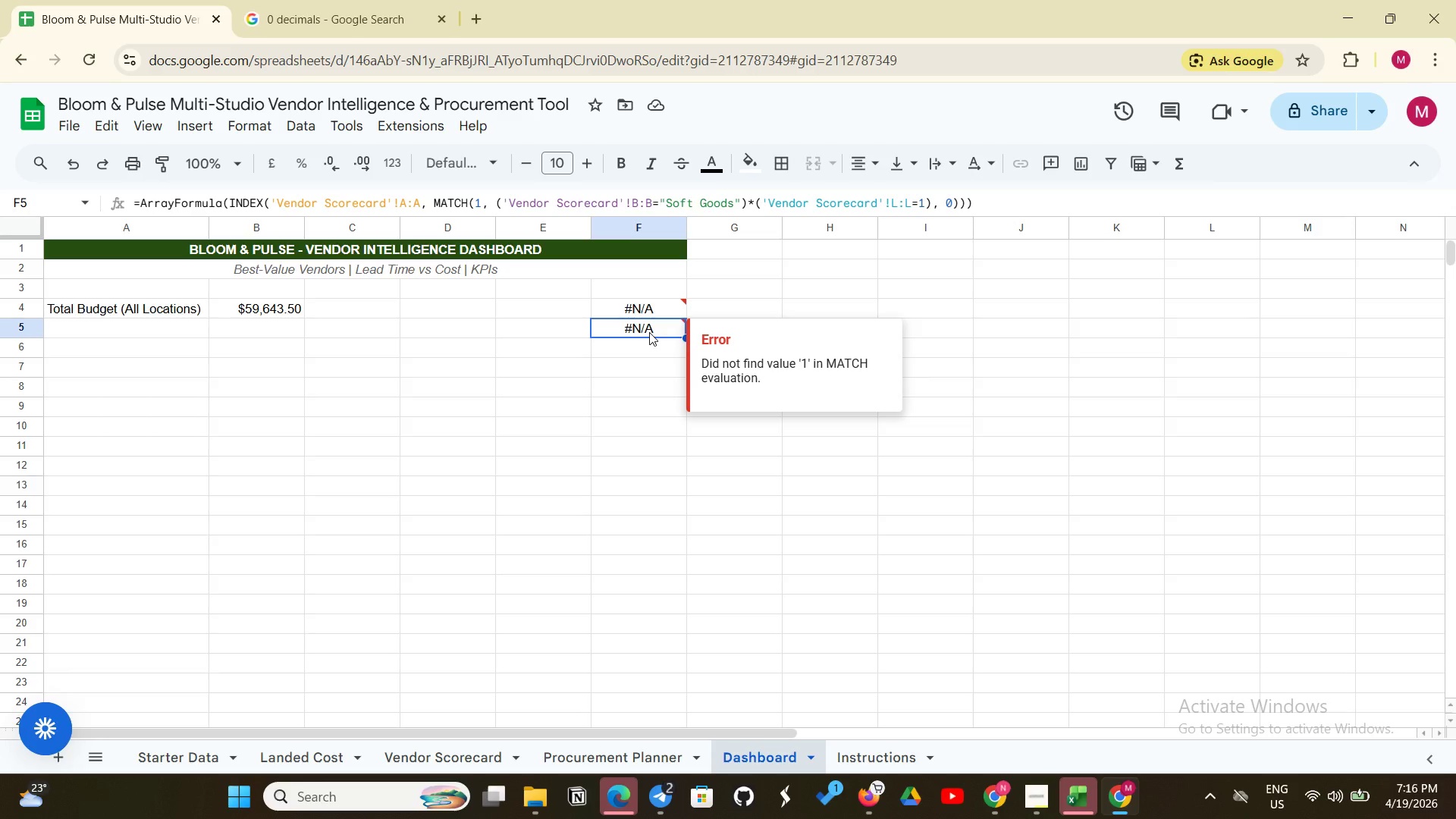 
left_click([98, 390])
 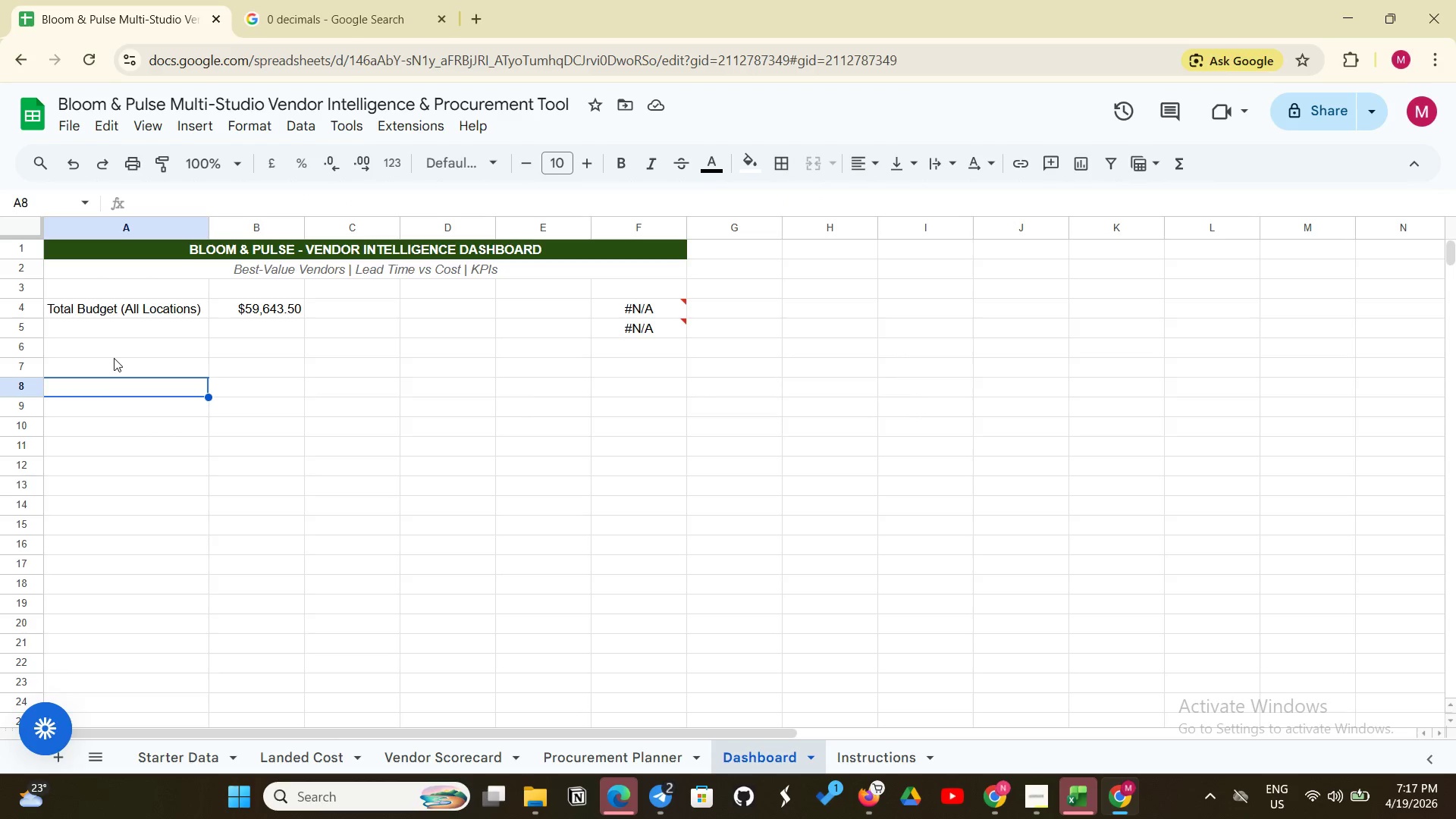 
wait(6.11)
 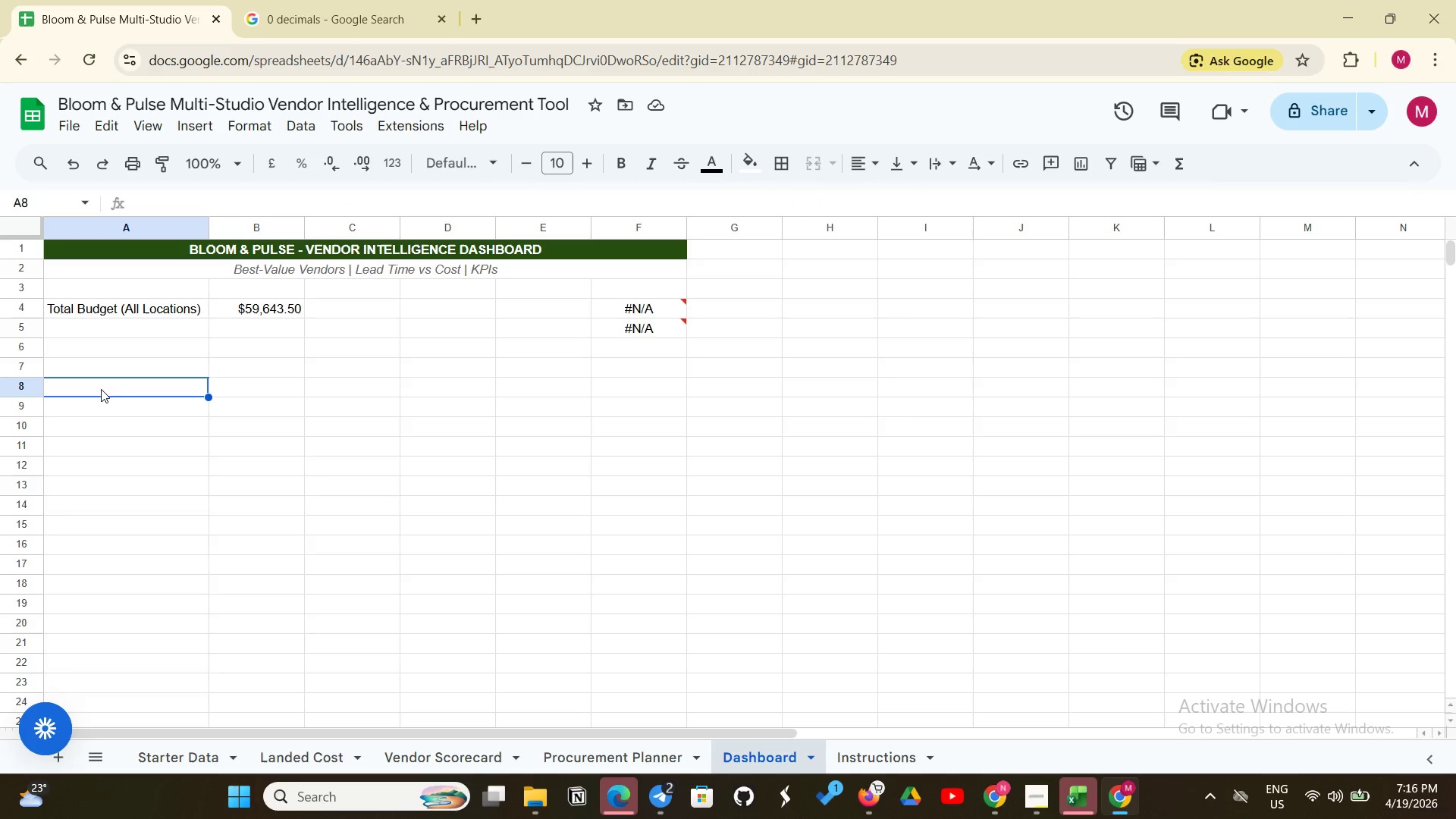 
type(Hard Goods Vendors)
 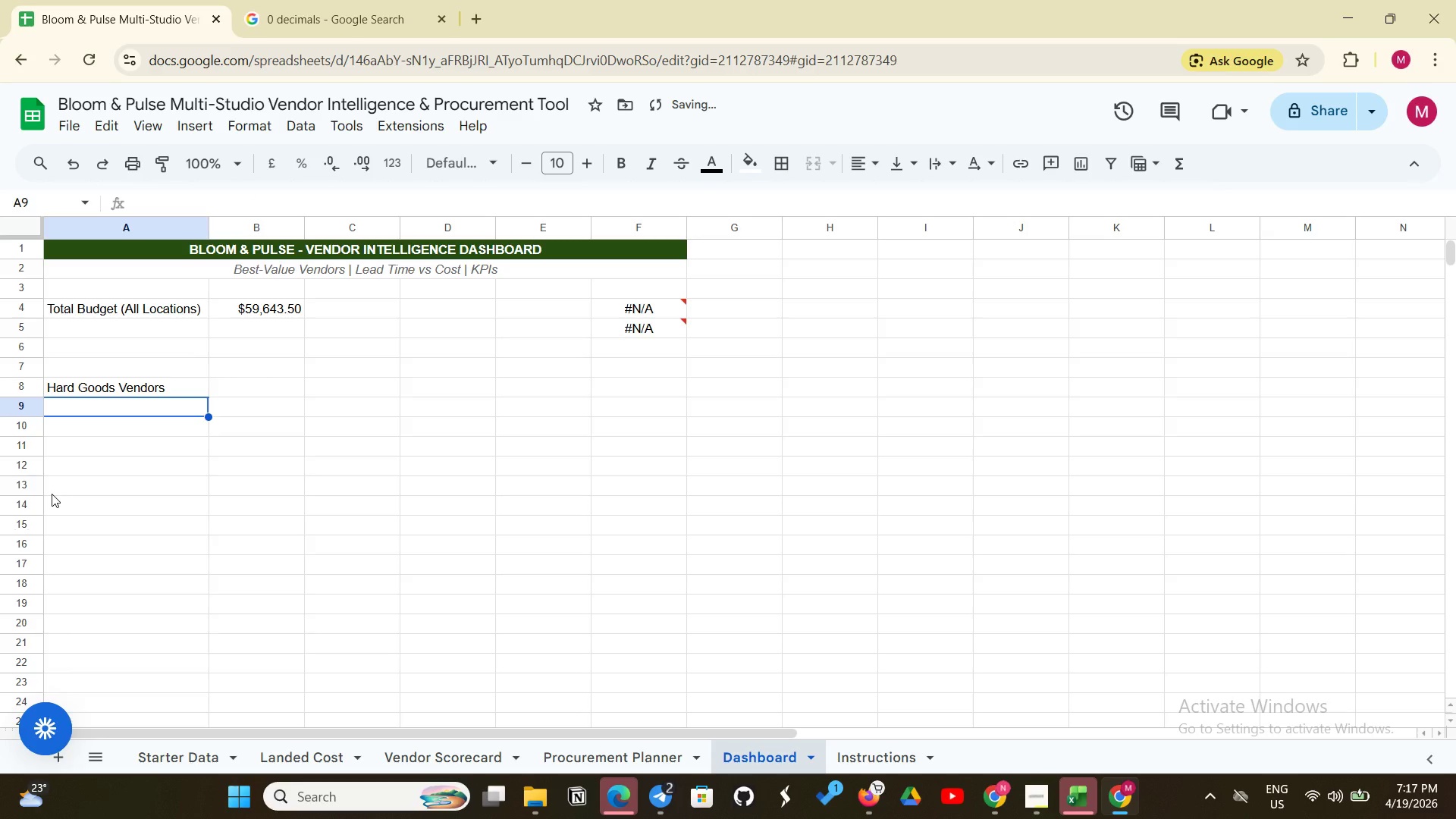 
wait(7.55)
 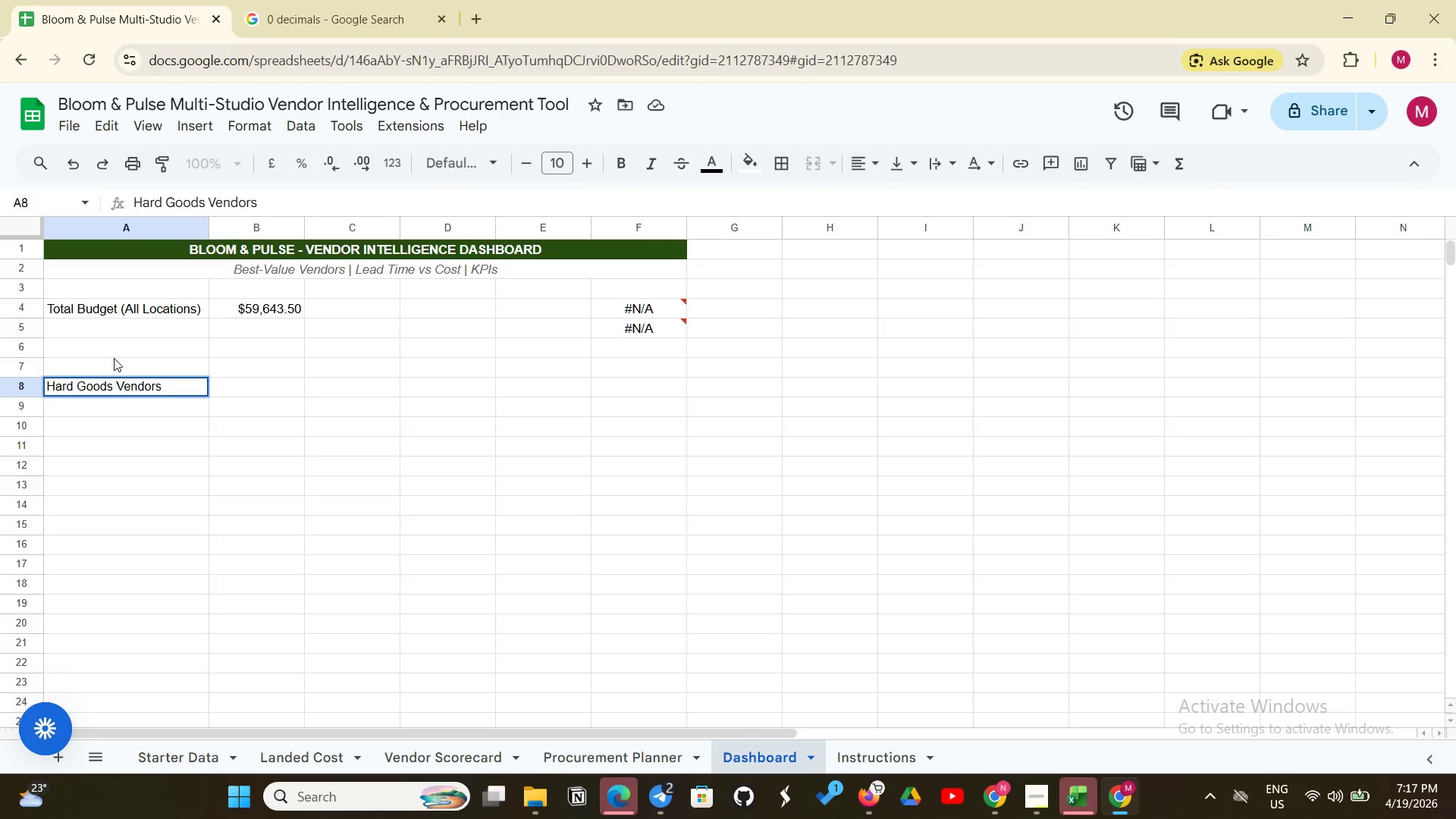 
left_click([67, 406])
 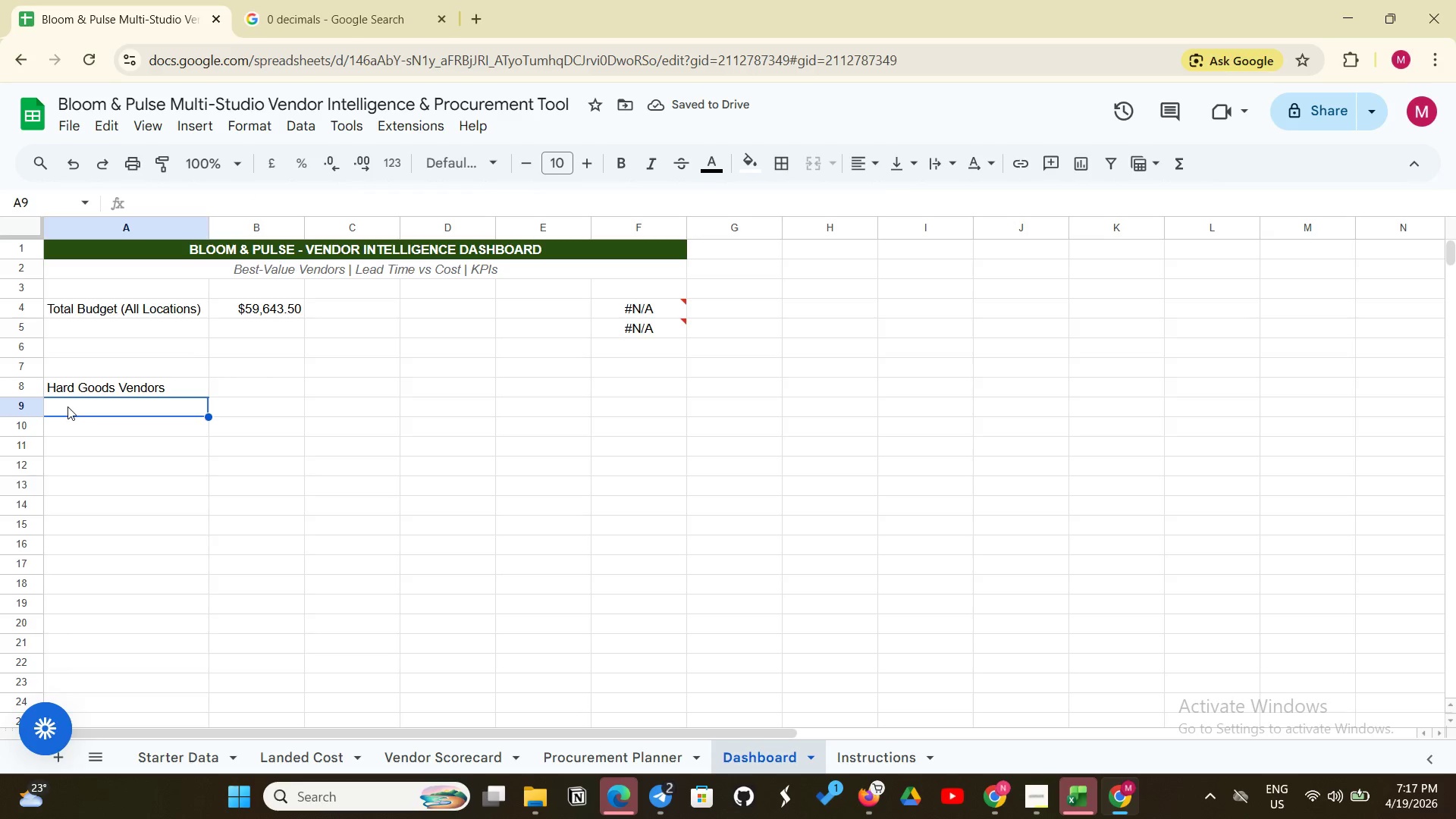 
type(="h)
key(Backspace)
type(Ha)
 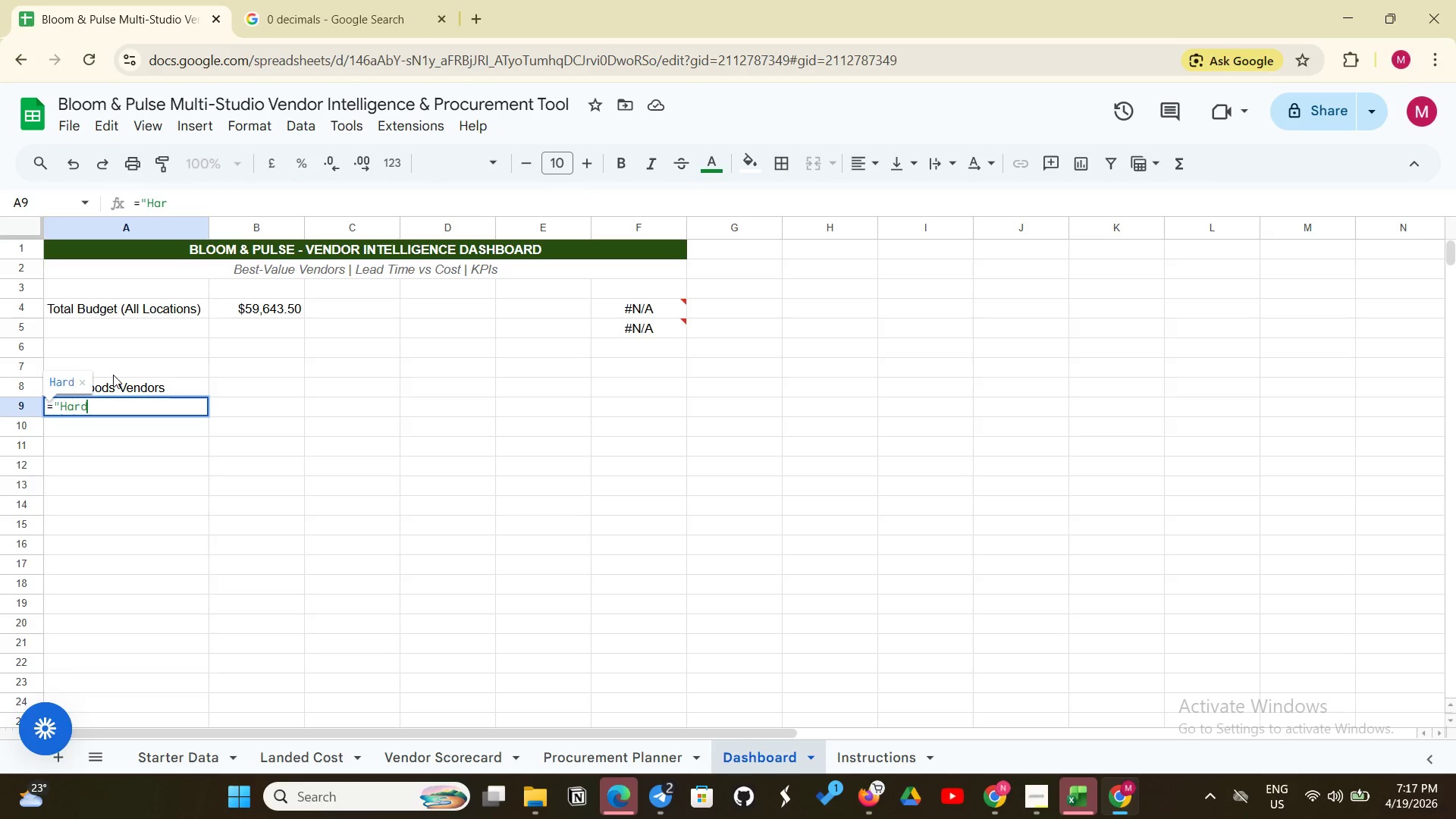 
 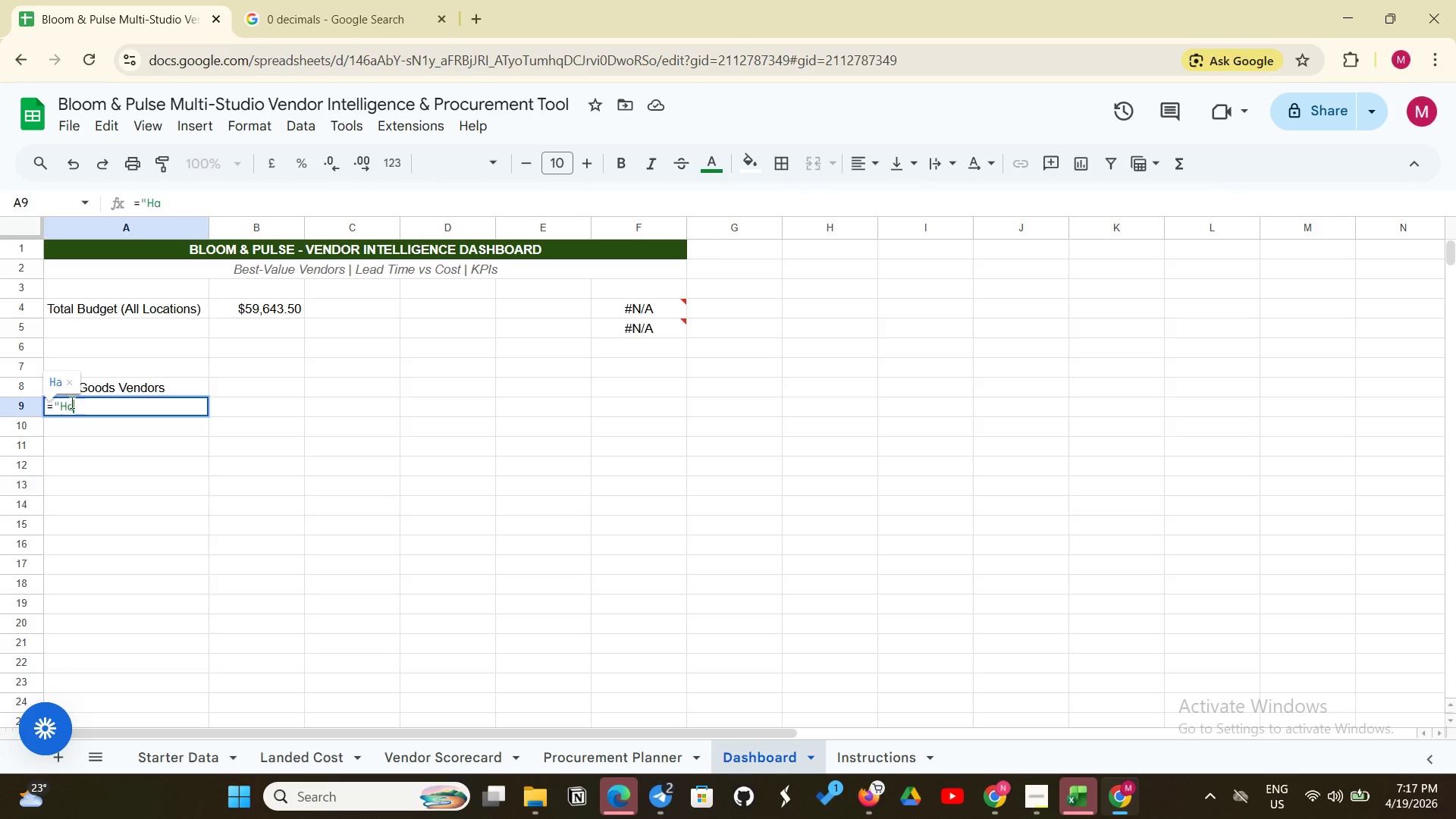 
type(rd goods")
 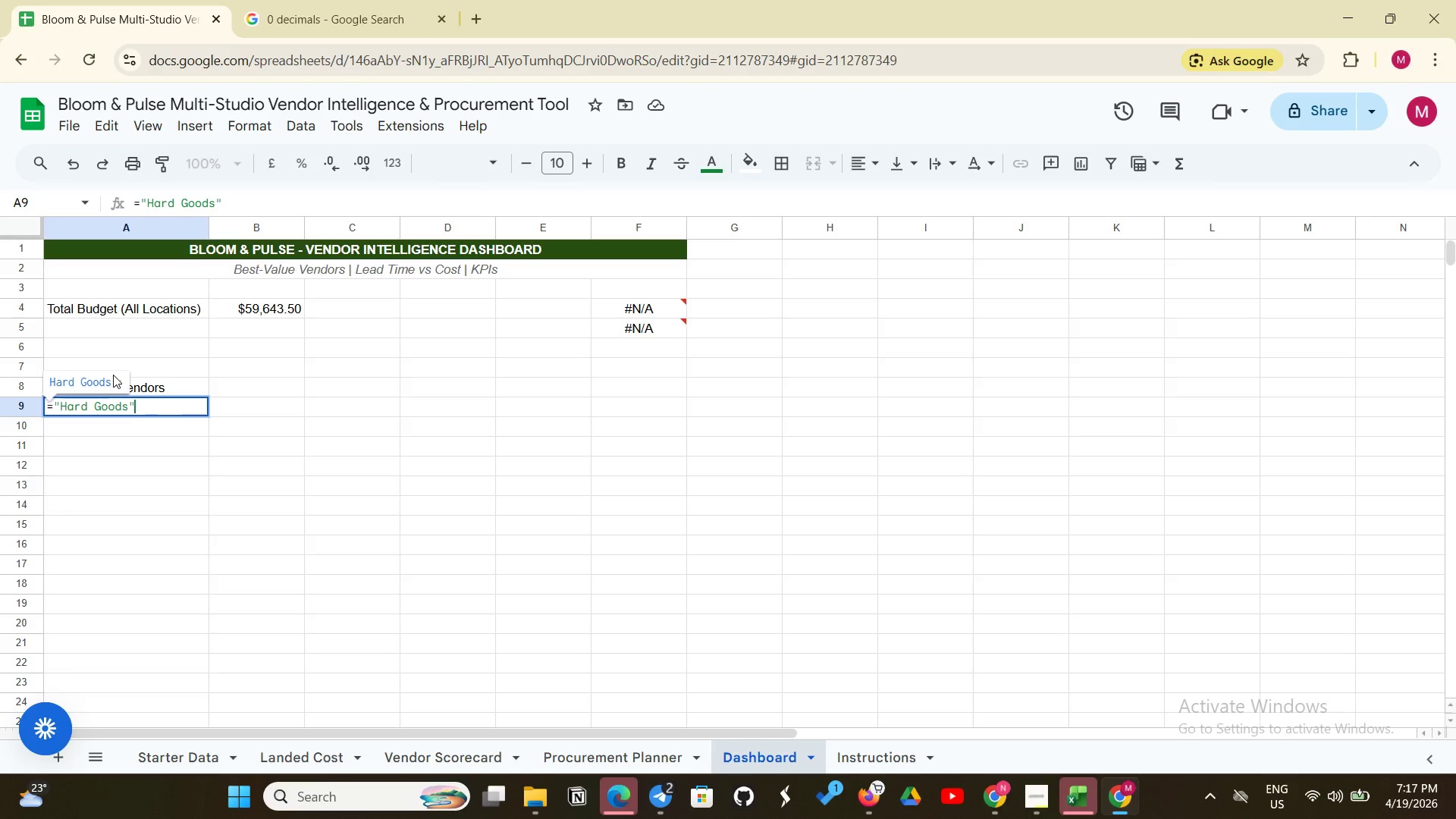 
key(Enter)
 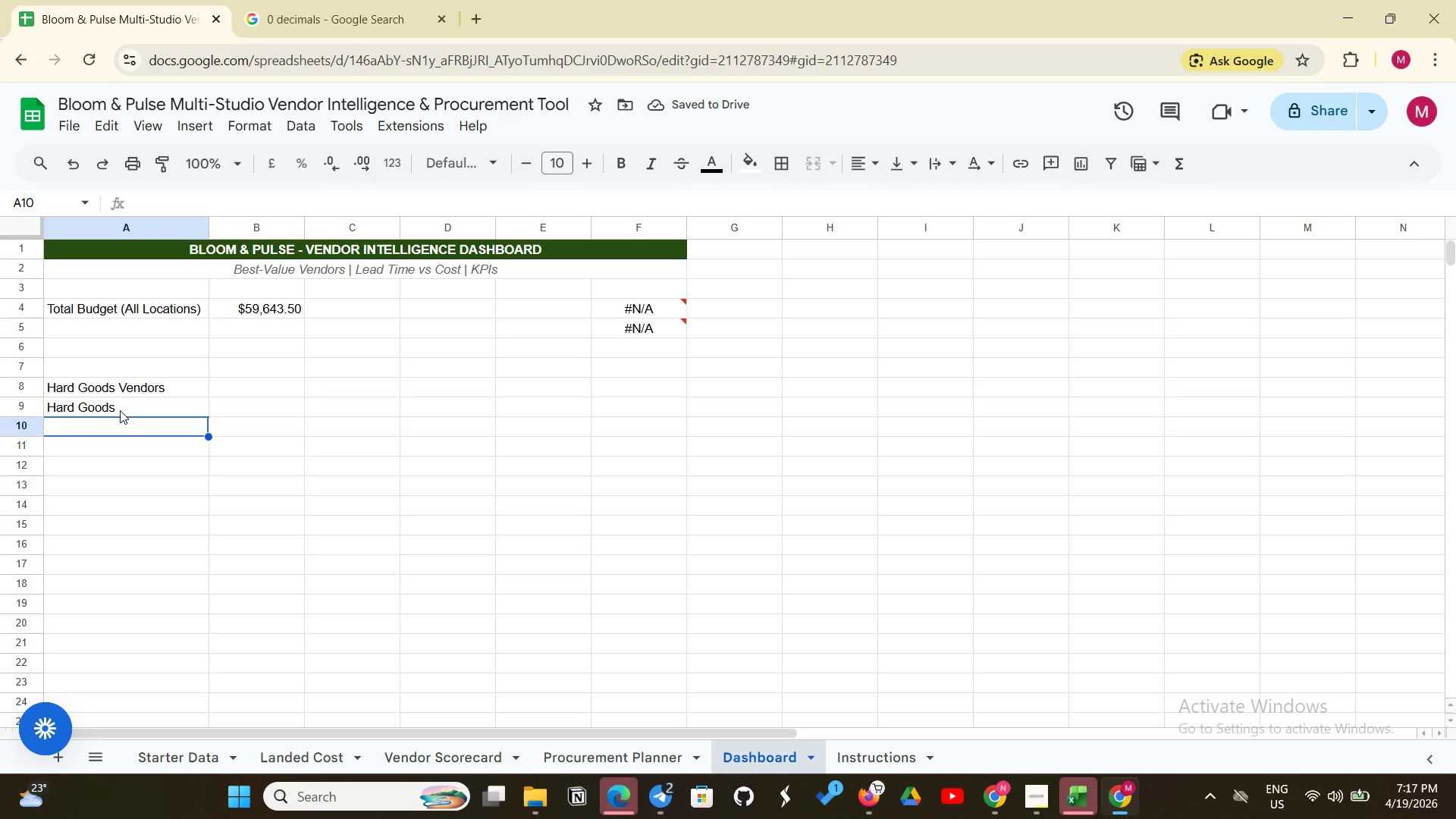 
wait(14.55)
 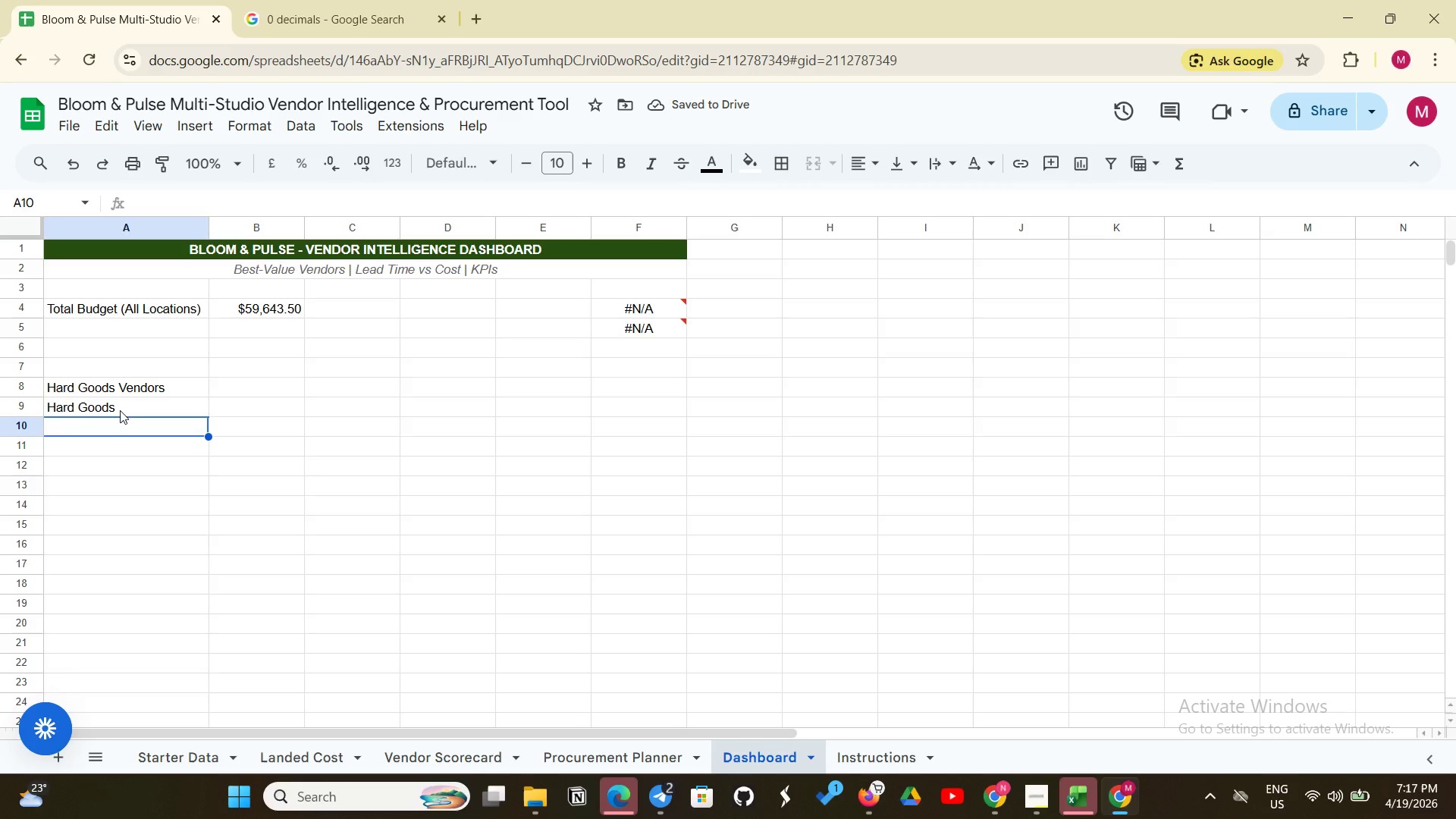 
left_click([117, 413])
 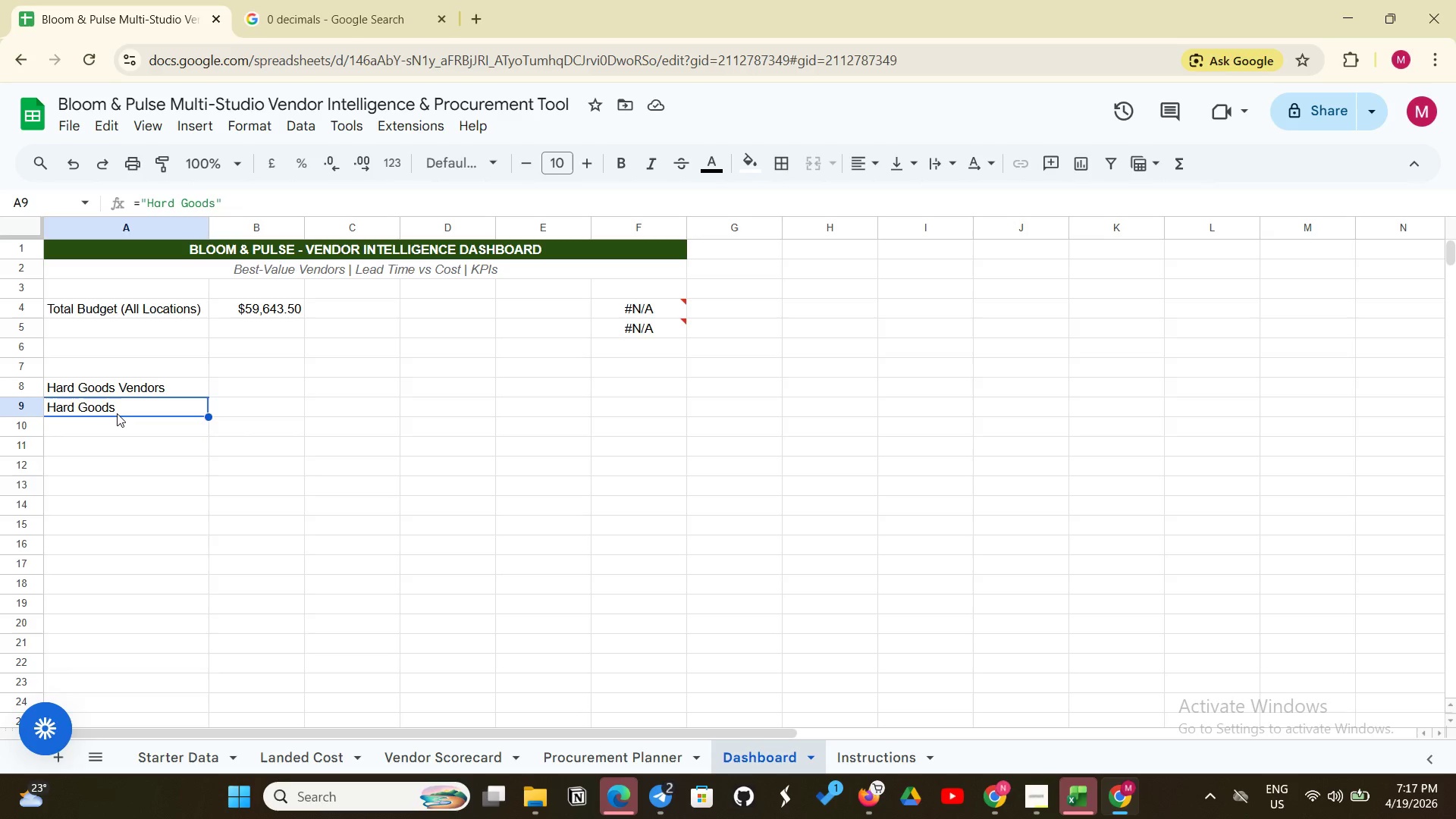 
key(Backspace)
type(=SORT(FILTER('Vendor Scorecard'!A2:A, 'Vendor Scorecard'!B2:B="Hard Goods")
 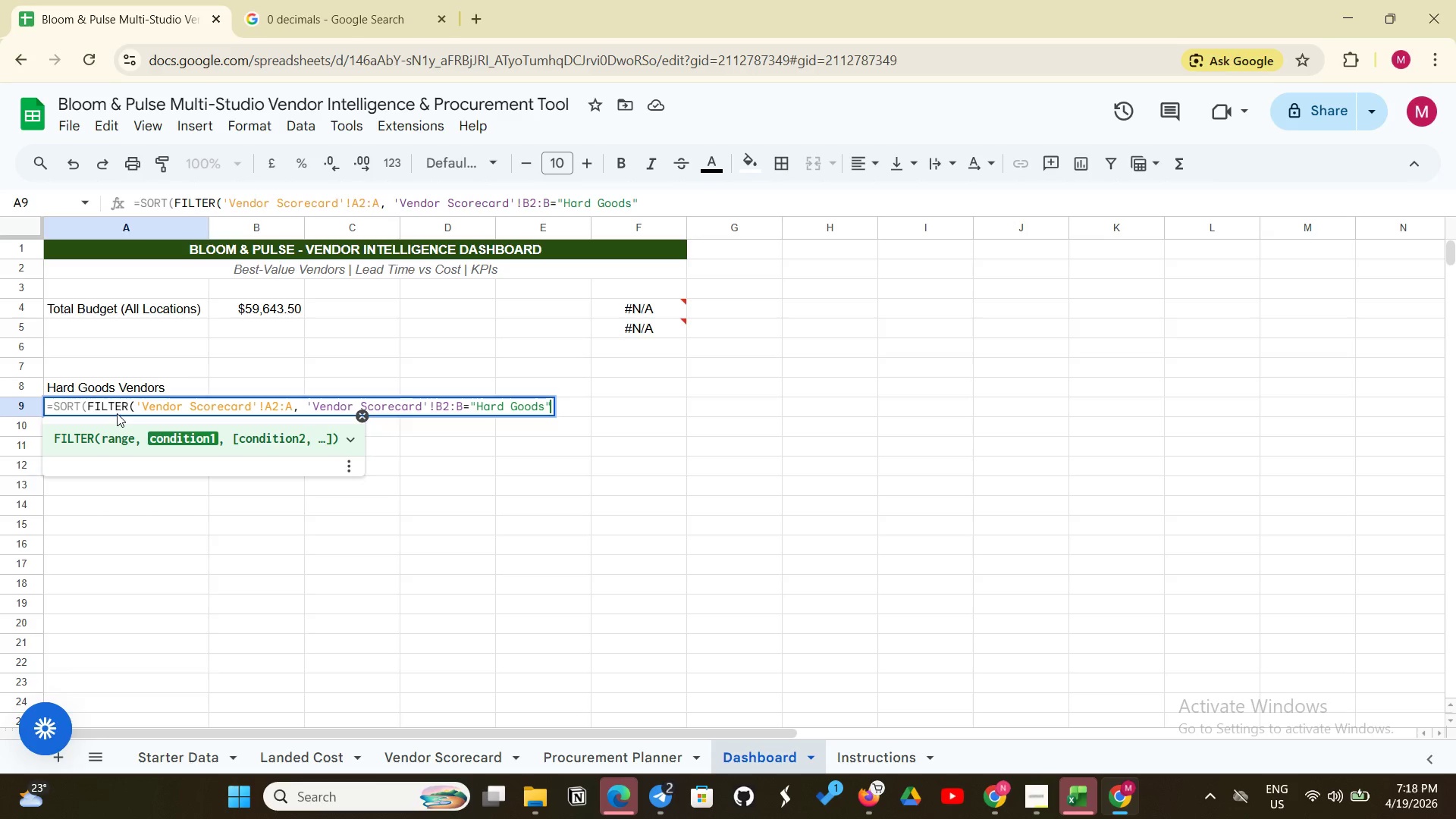 
type(), FILTER)
 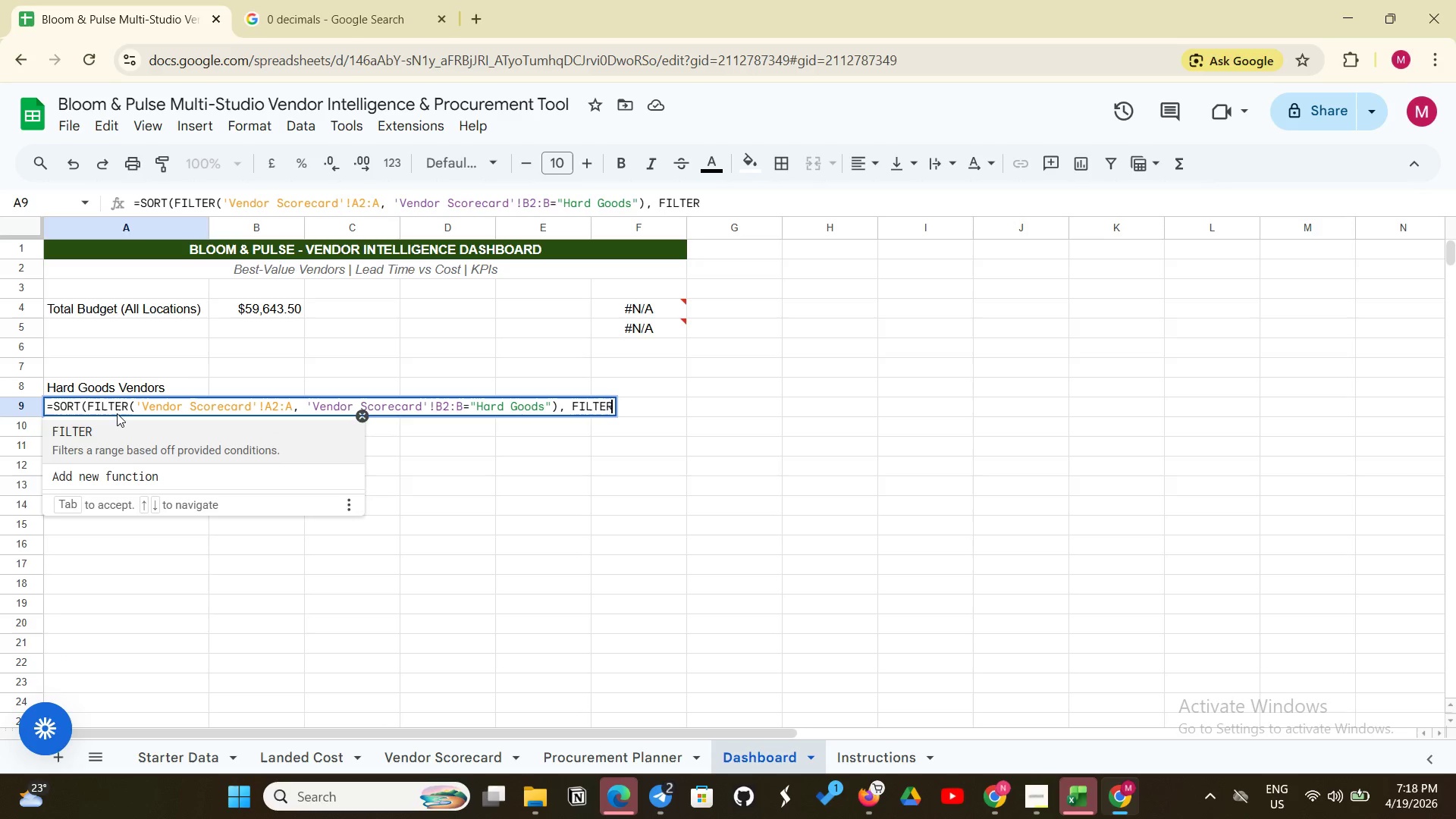 
type(('vend)
key(Backspace)
key(Backspace)
key(Backspace)
key(Backspace)
type(Vendor Scorecar)
 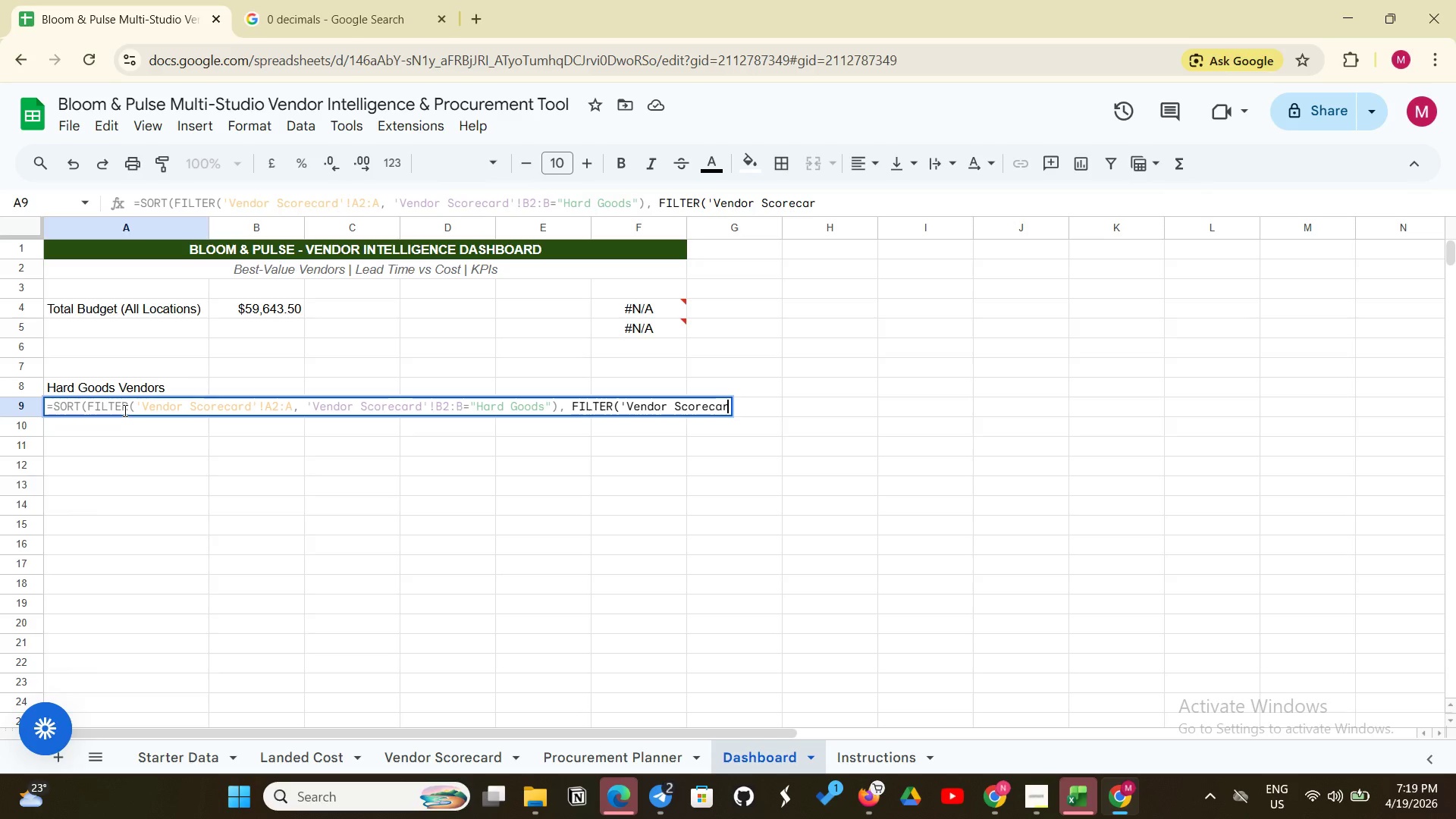 
key(D)
 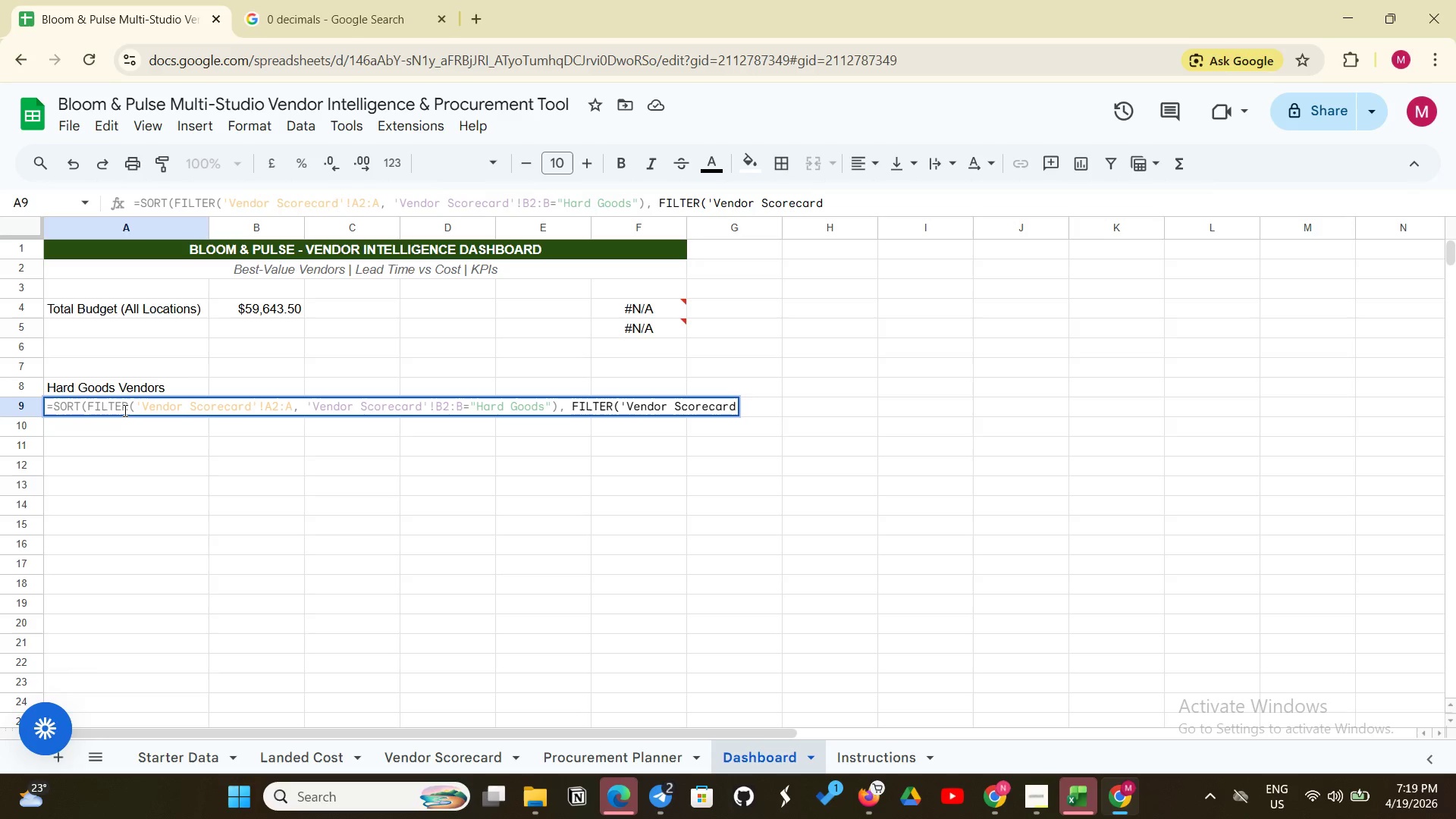 
key(Quote)
 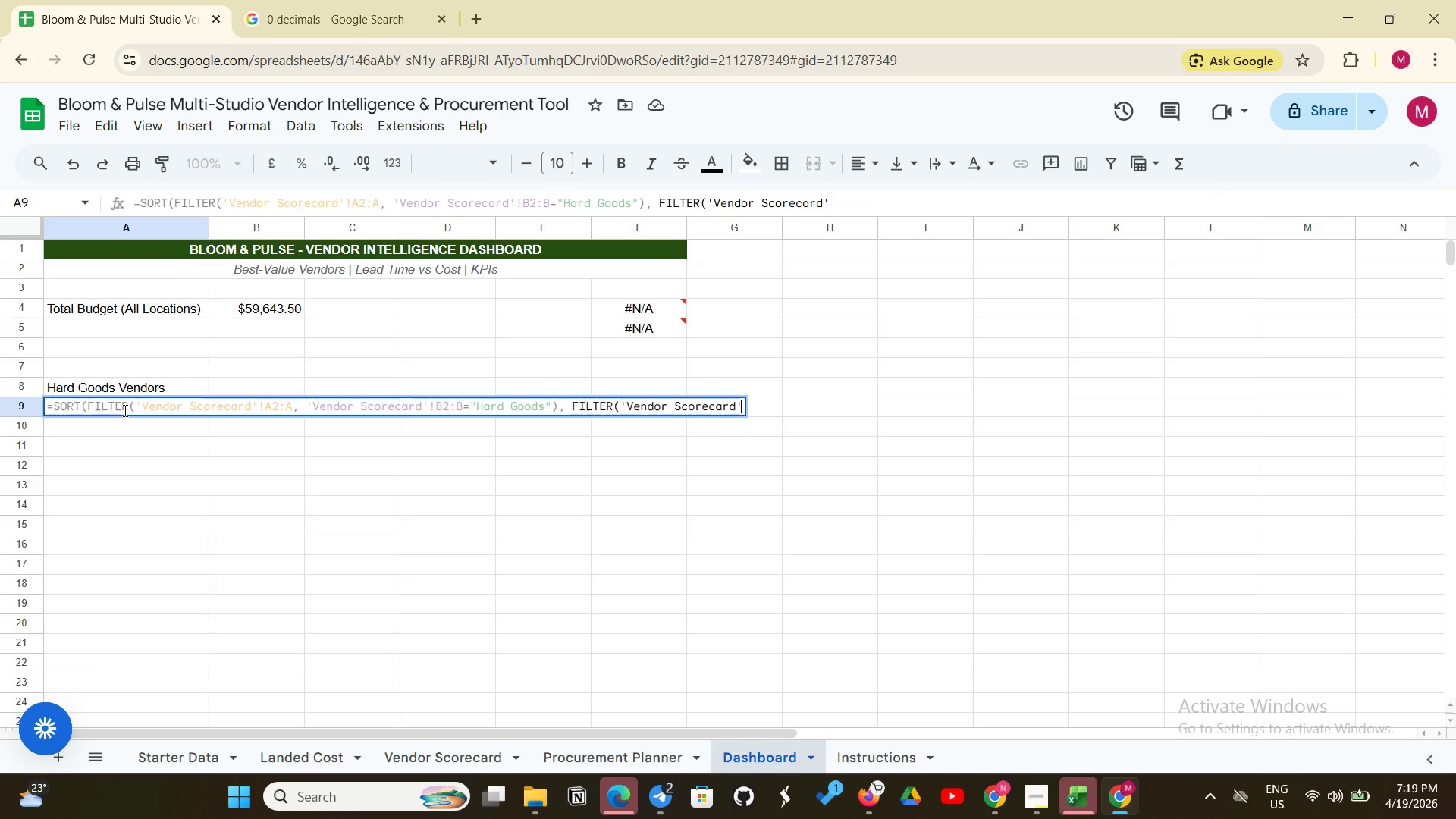 
key(Shift+1)
 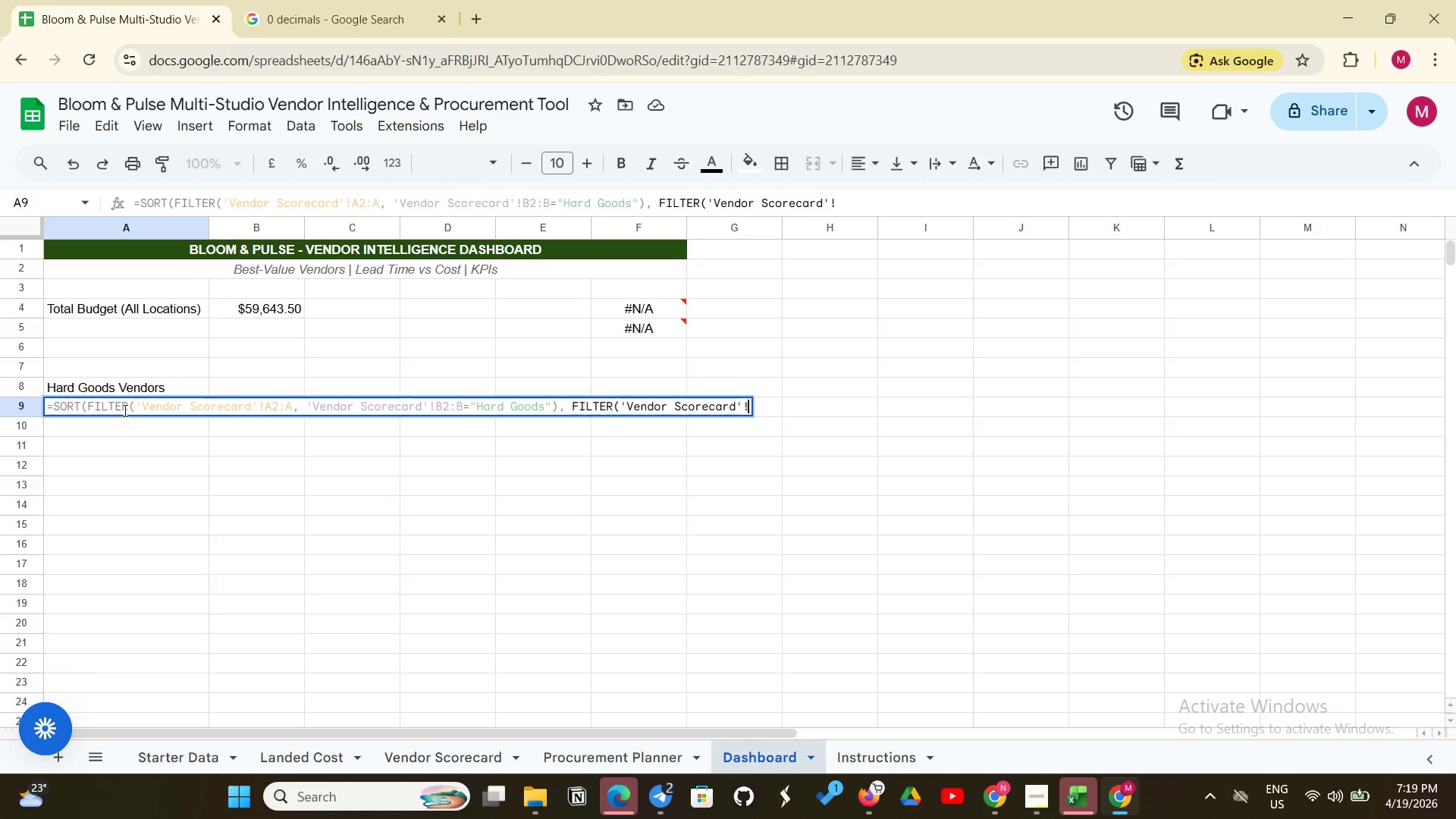 
wait(9.58)
 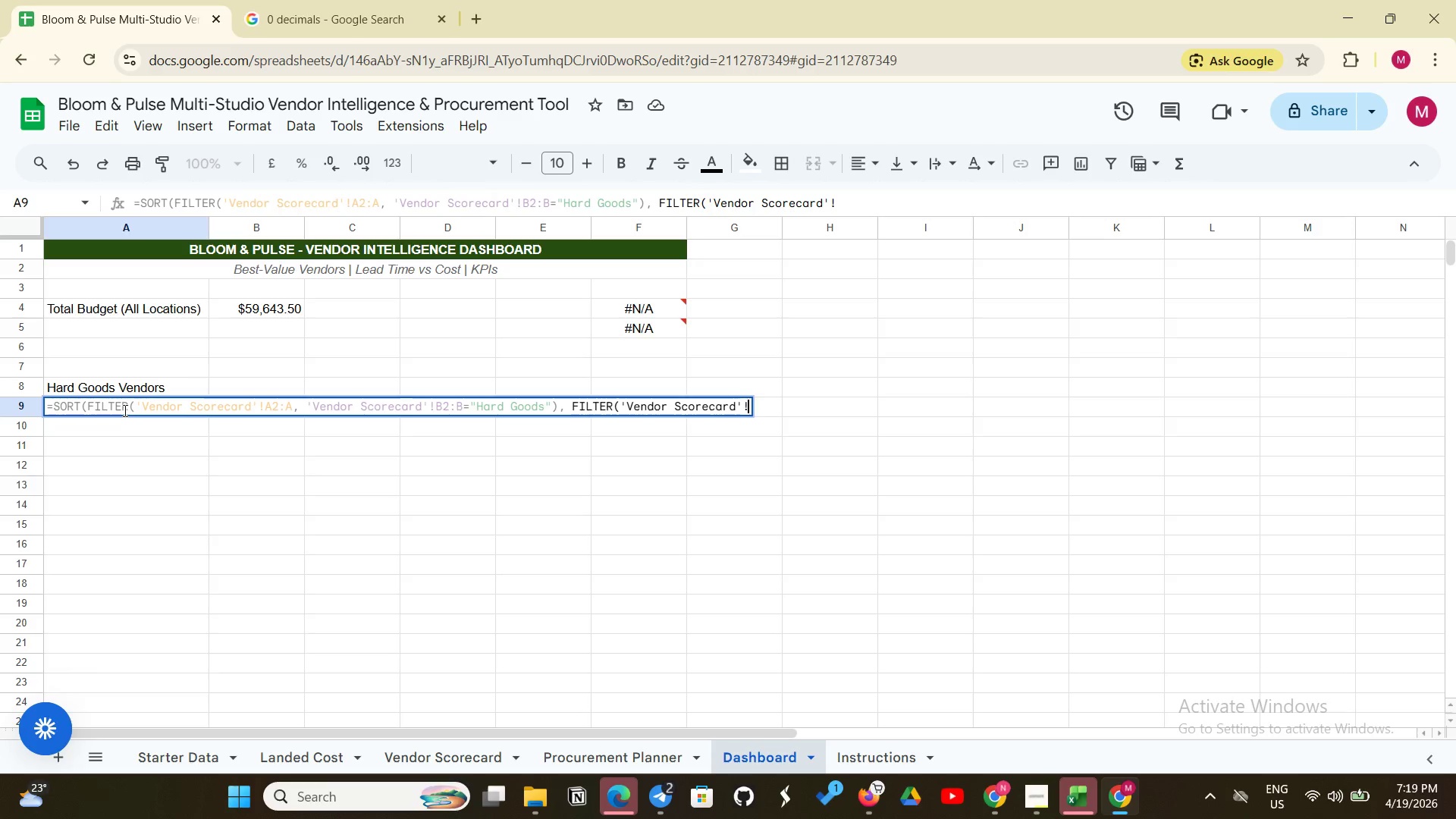 
type(K2:K, 'Vendor Scorecard'!B2:B="Hard Goods"), 0))
 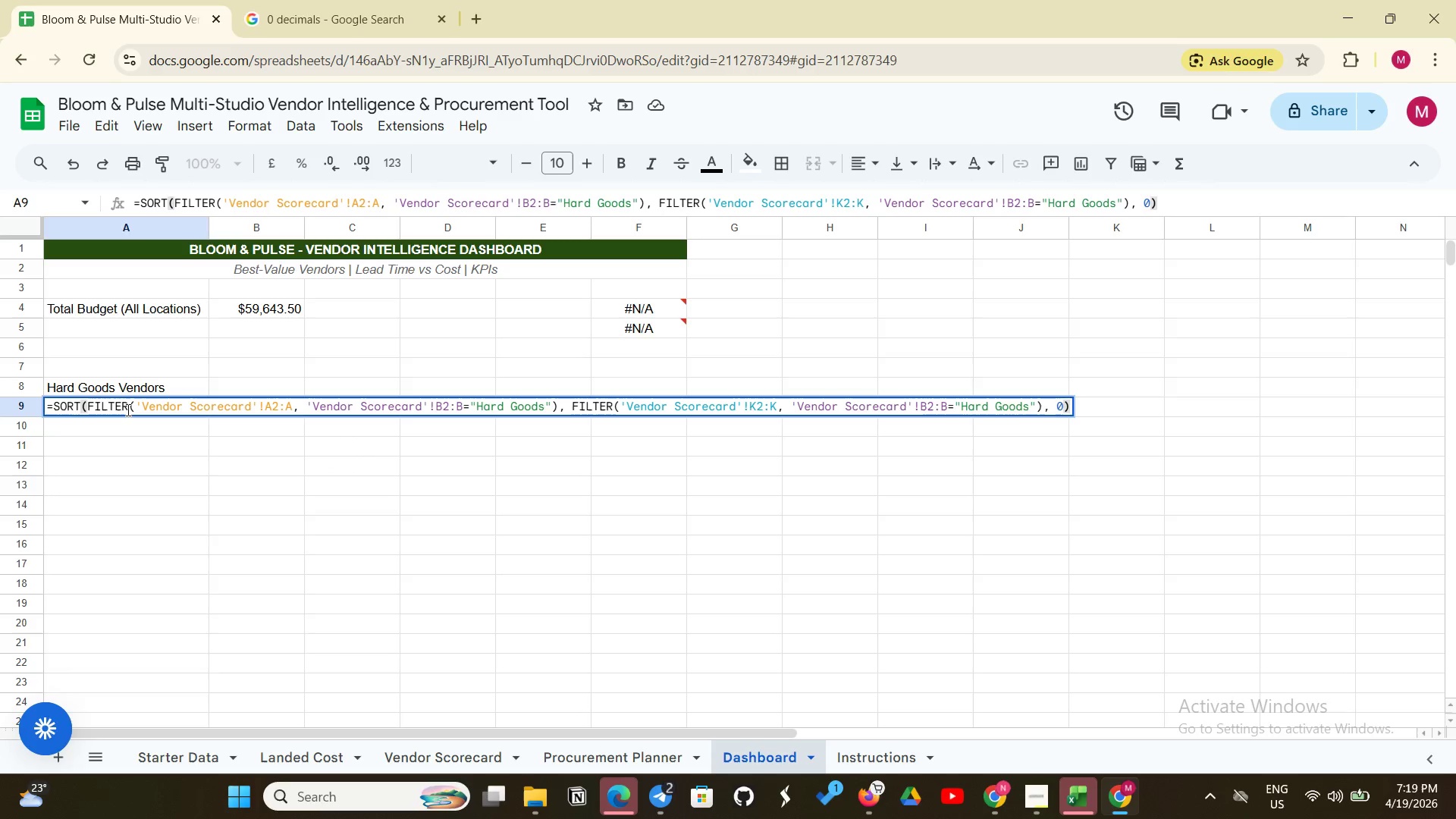 
key(Enter)
 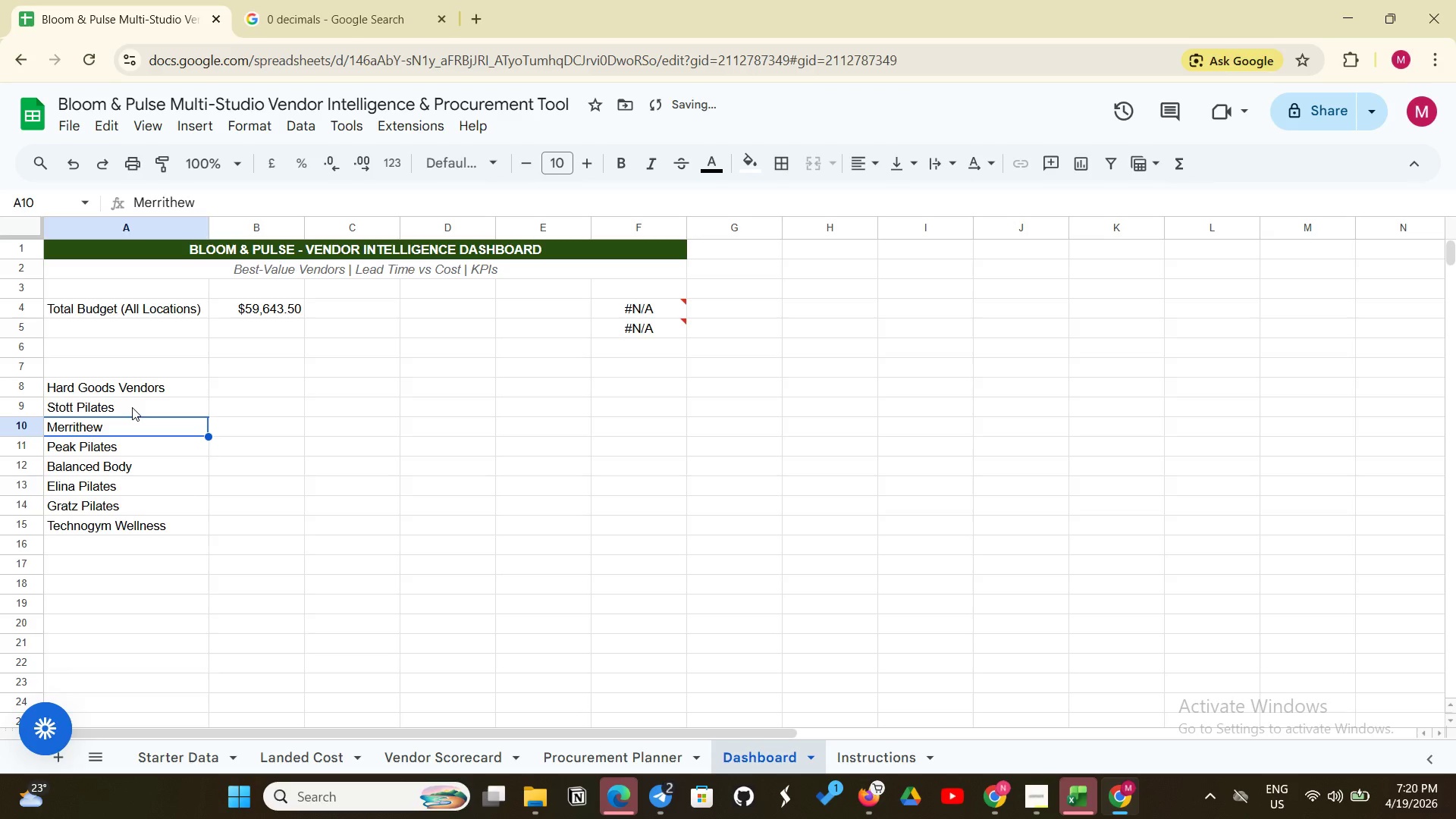 
wait(6.31)
 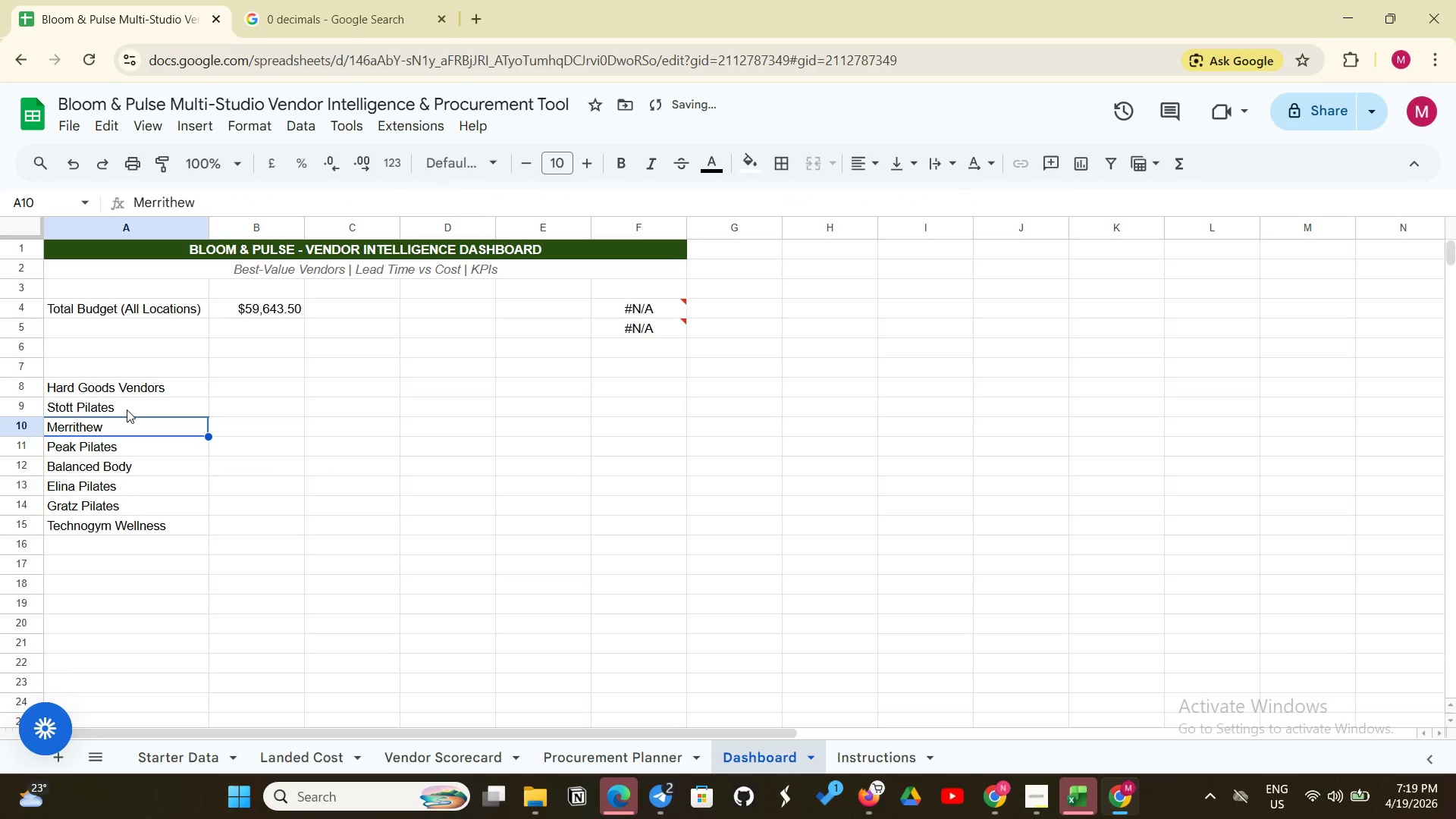 
left_click([170, 389])
 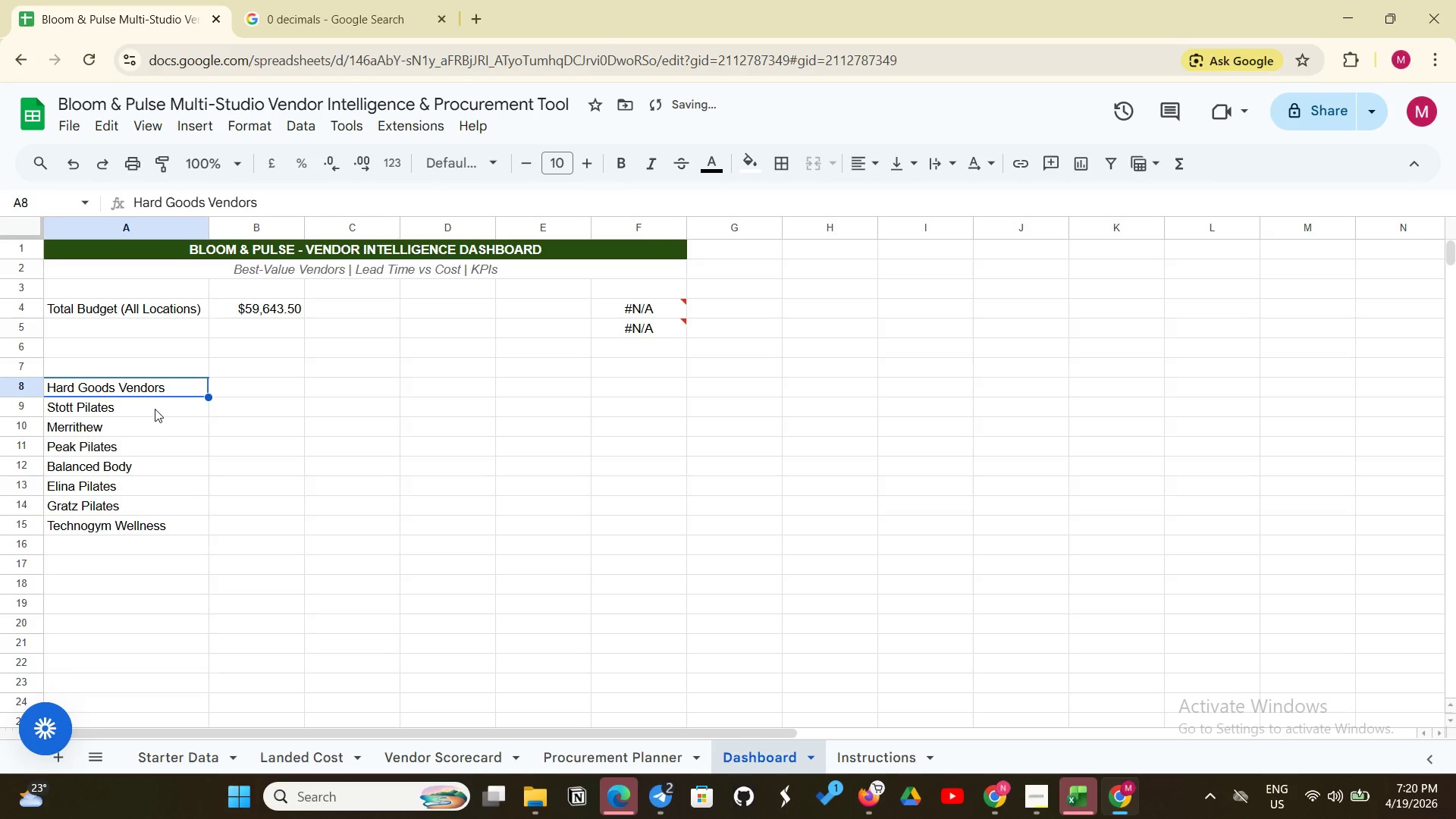 
left_click([156, 408])
 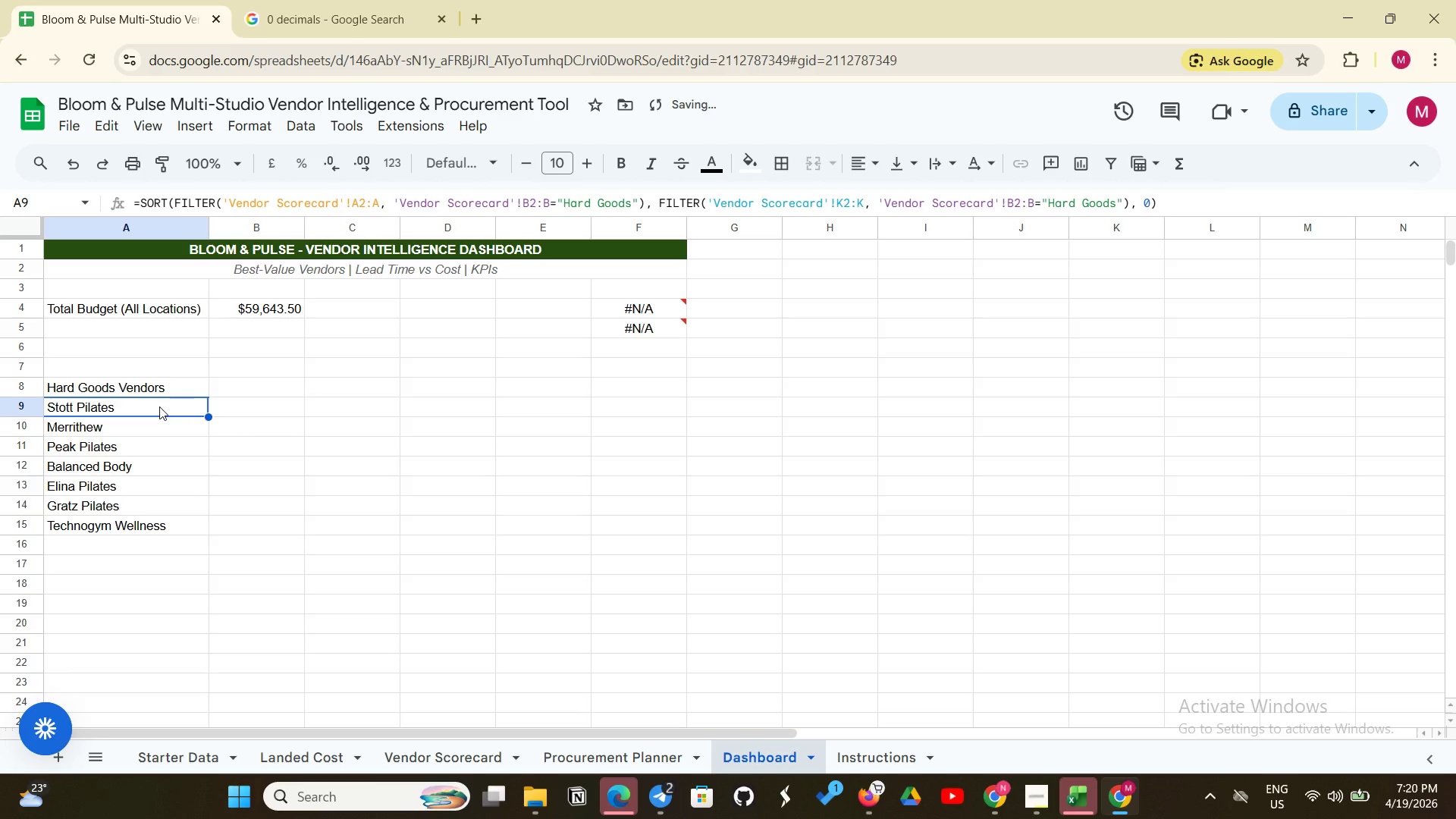 
wait(5.81)
 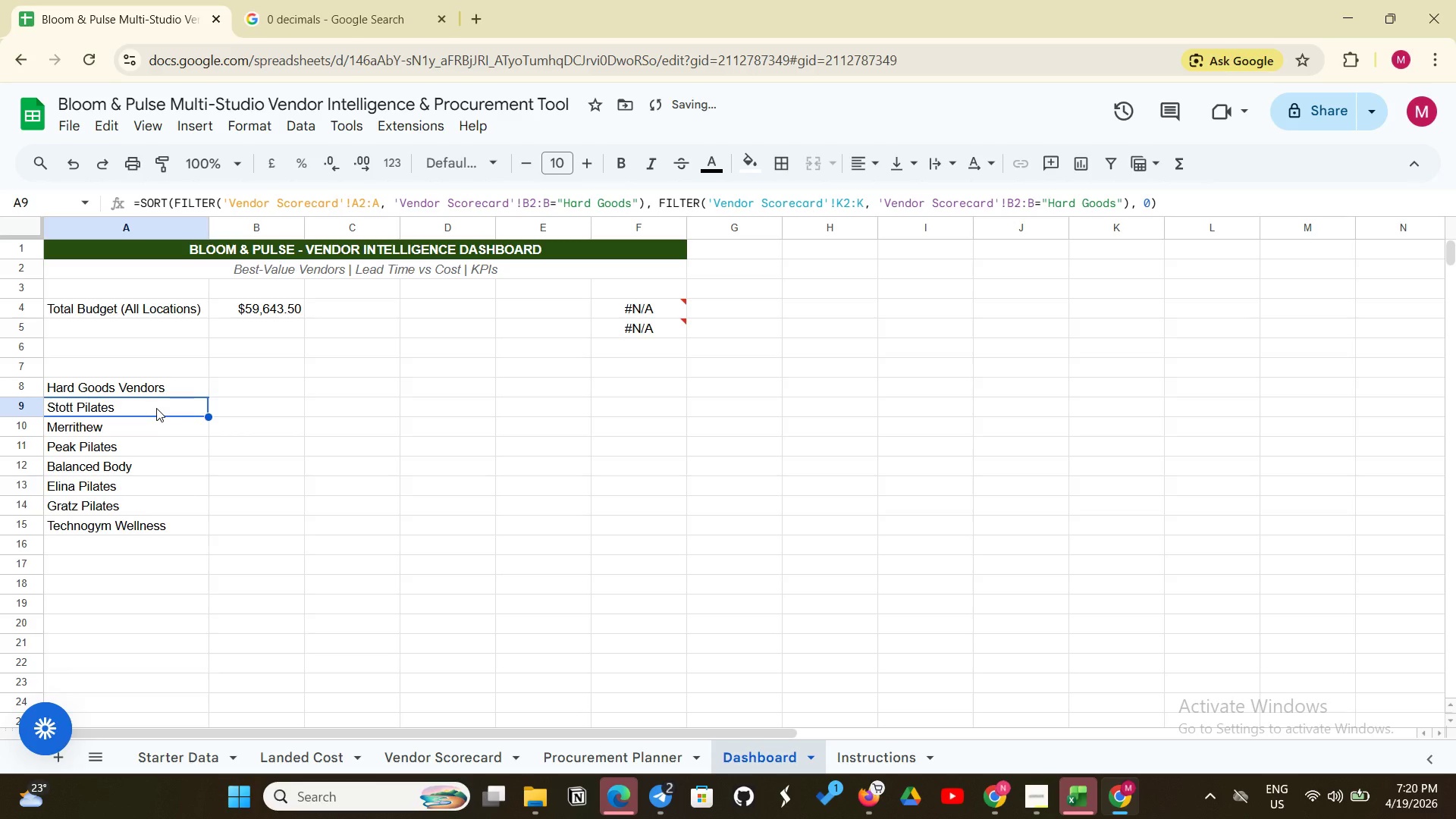 
left_click([268, 404])
 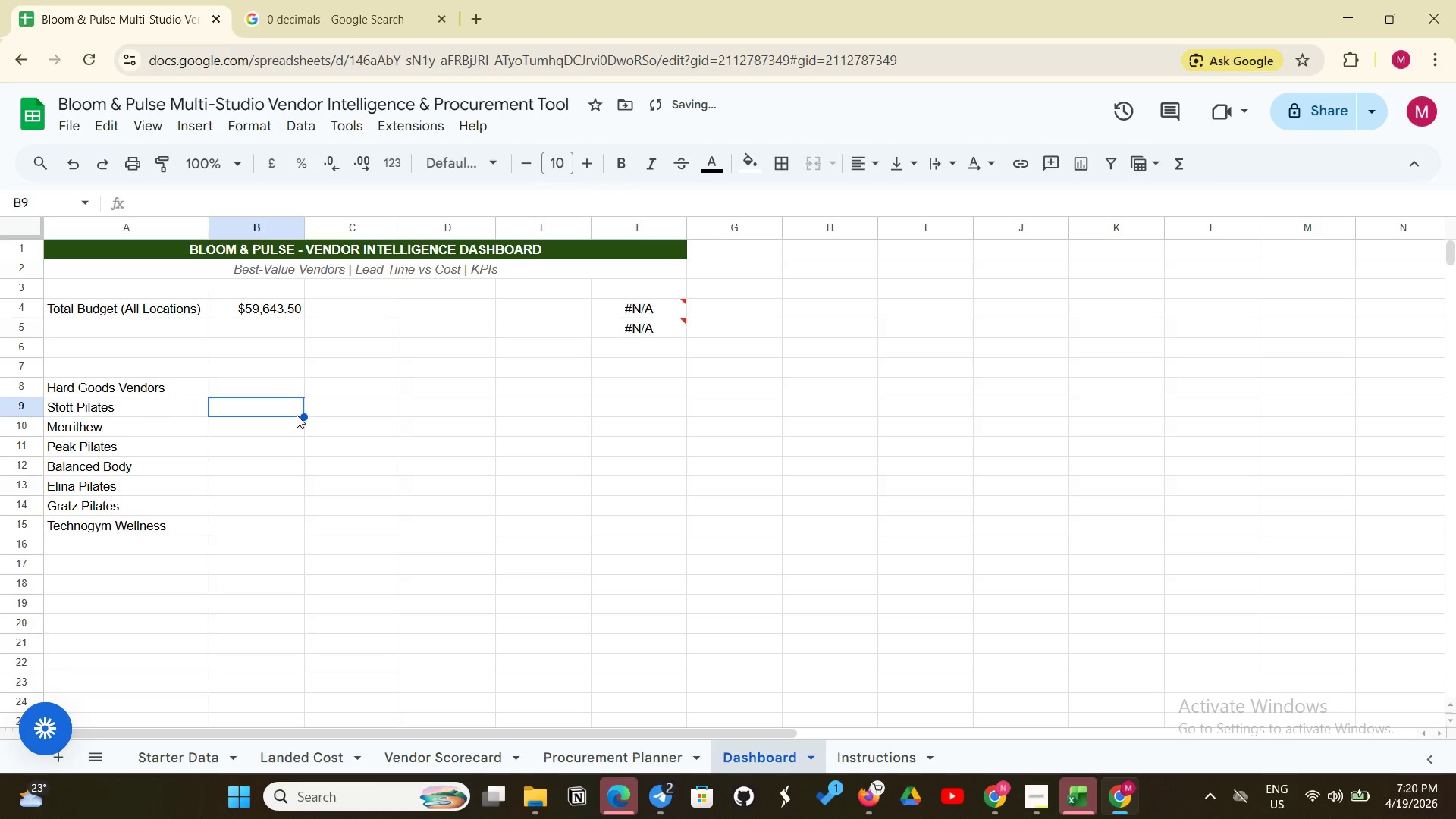 
type(=SORT(FILTER('Vendor Scorecard'!)
 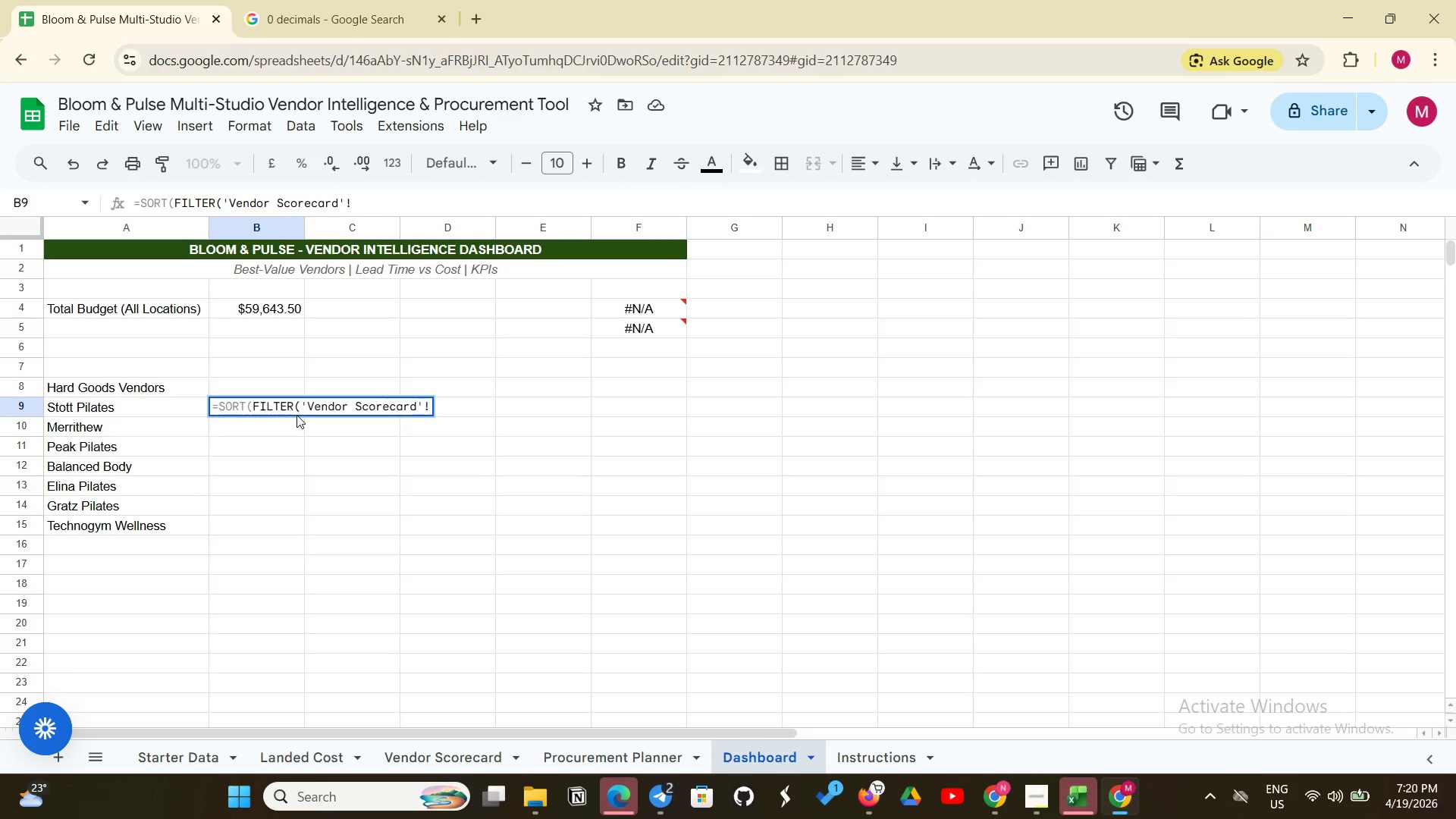 
type(K2:K, ;)
key(Backspace)
type('Vendor )
 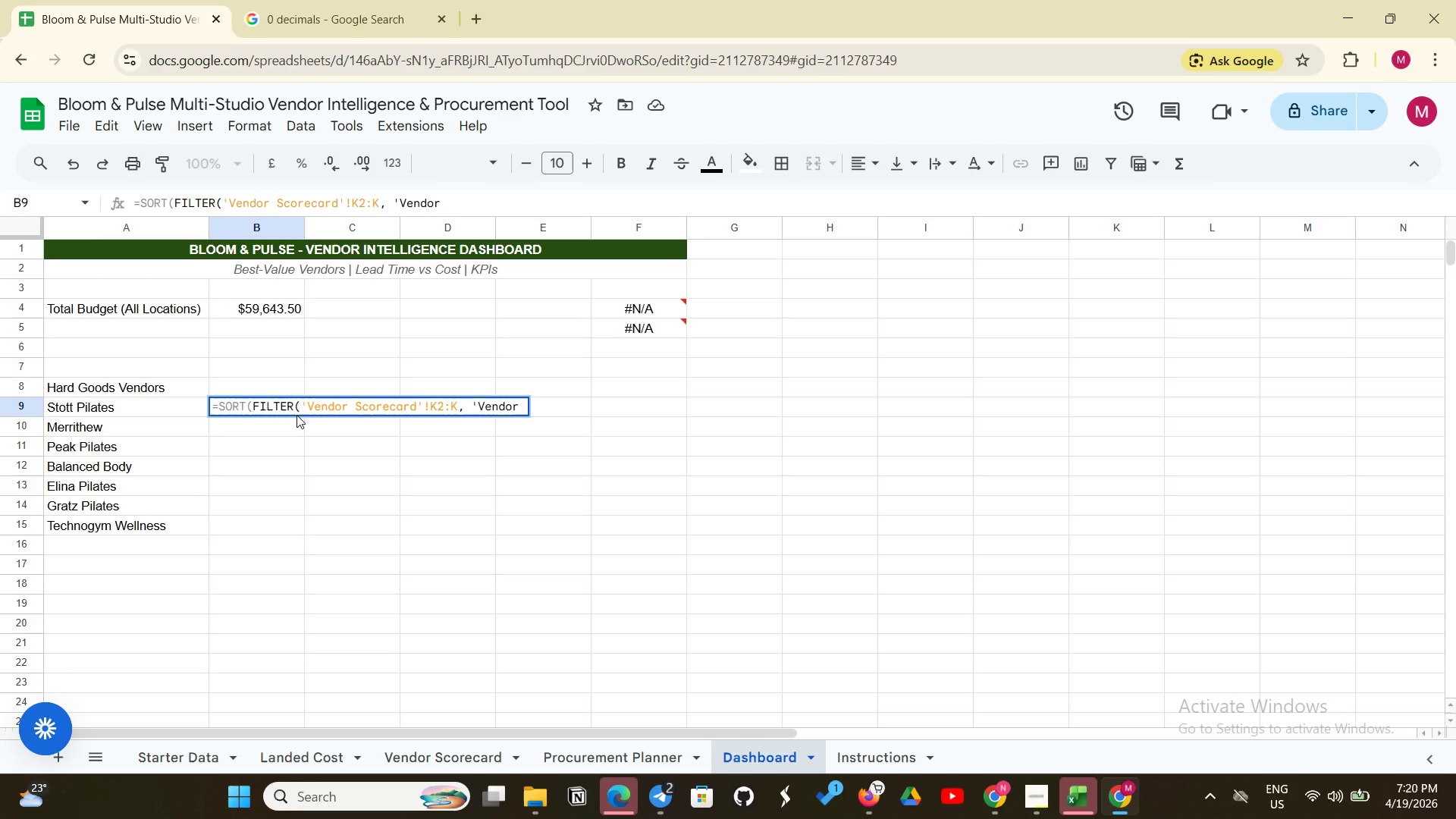 
type(Score)
 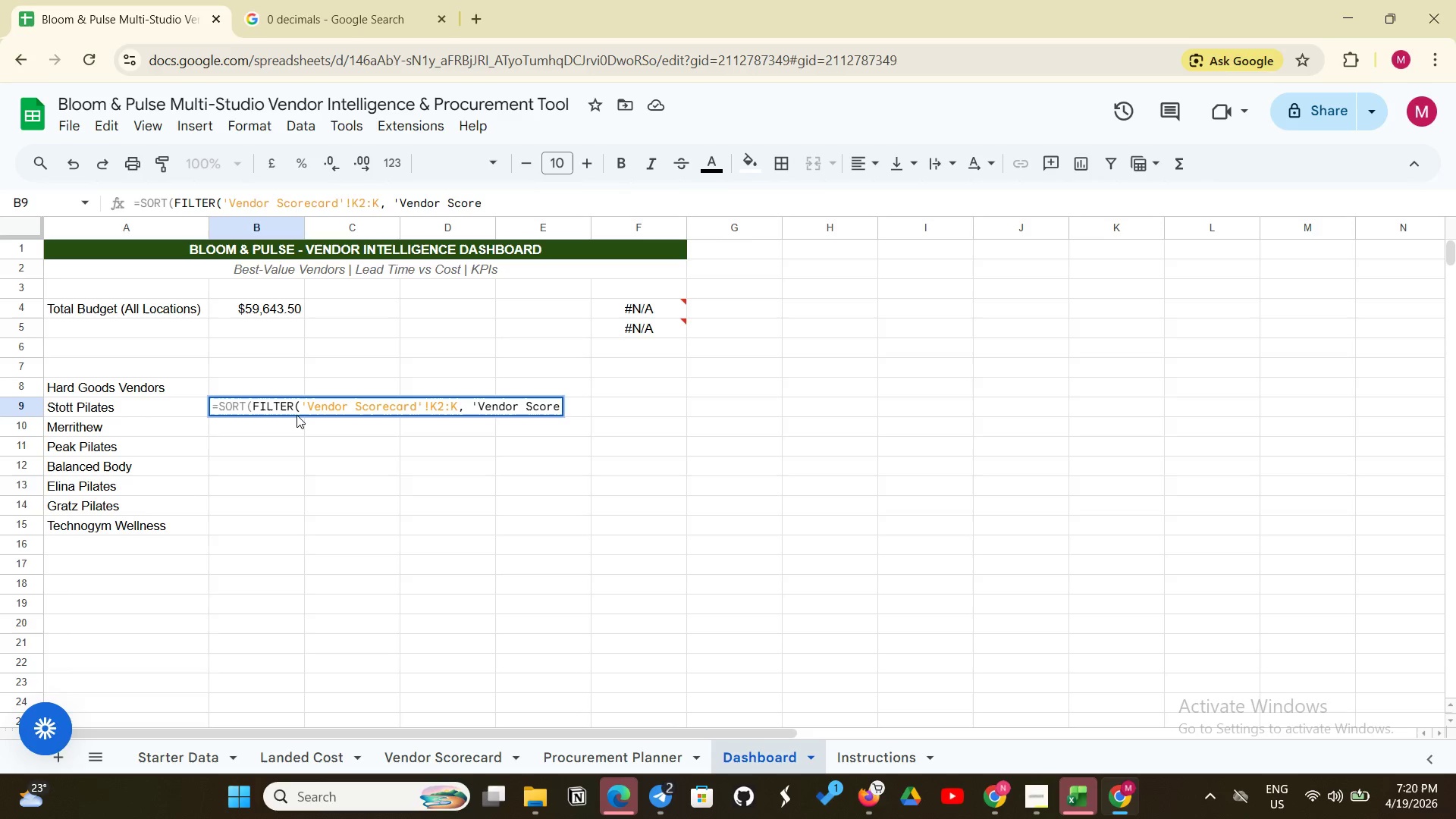 
type(card)
 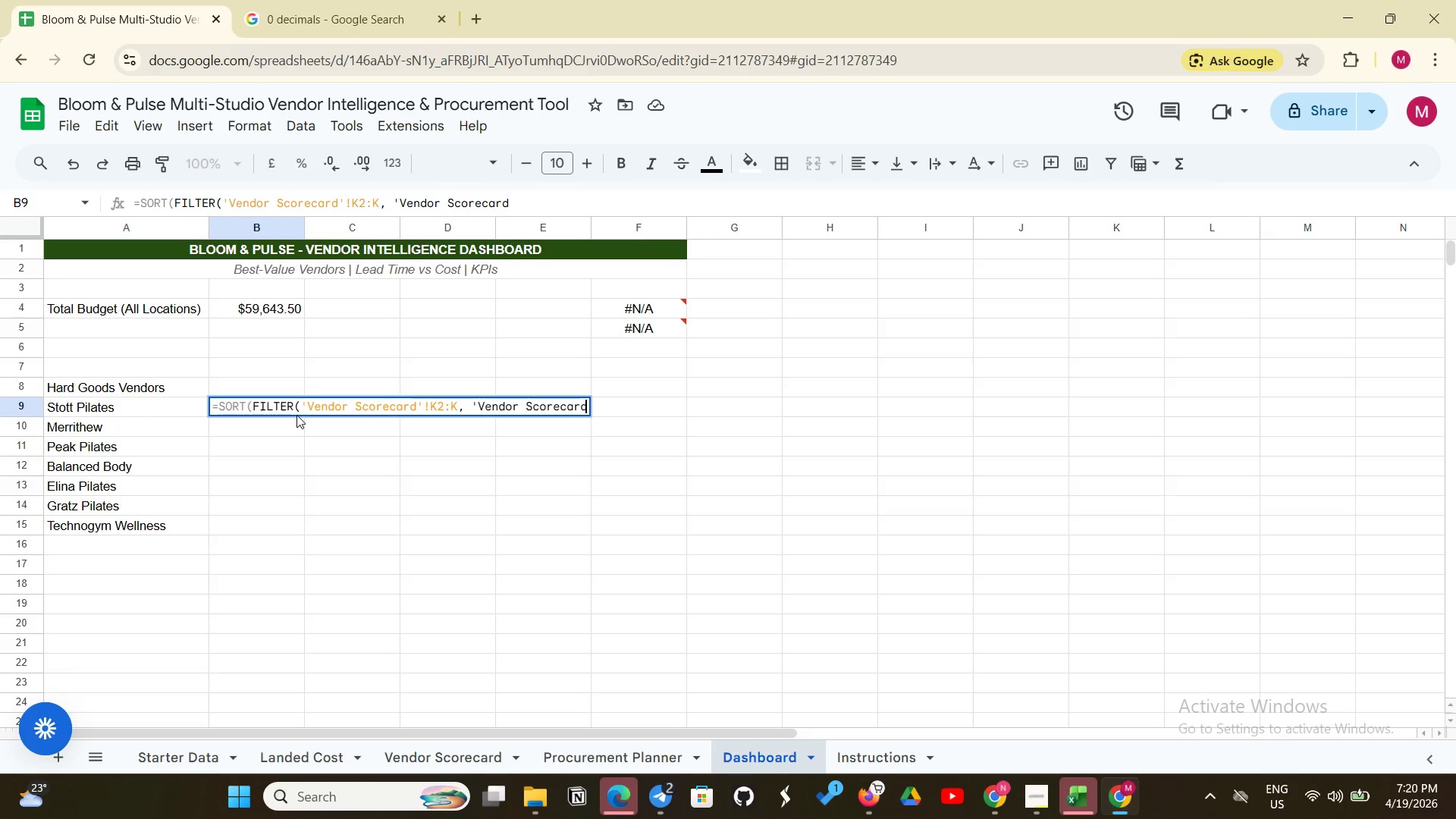 
wait(9.5)
 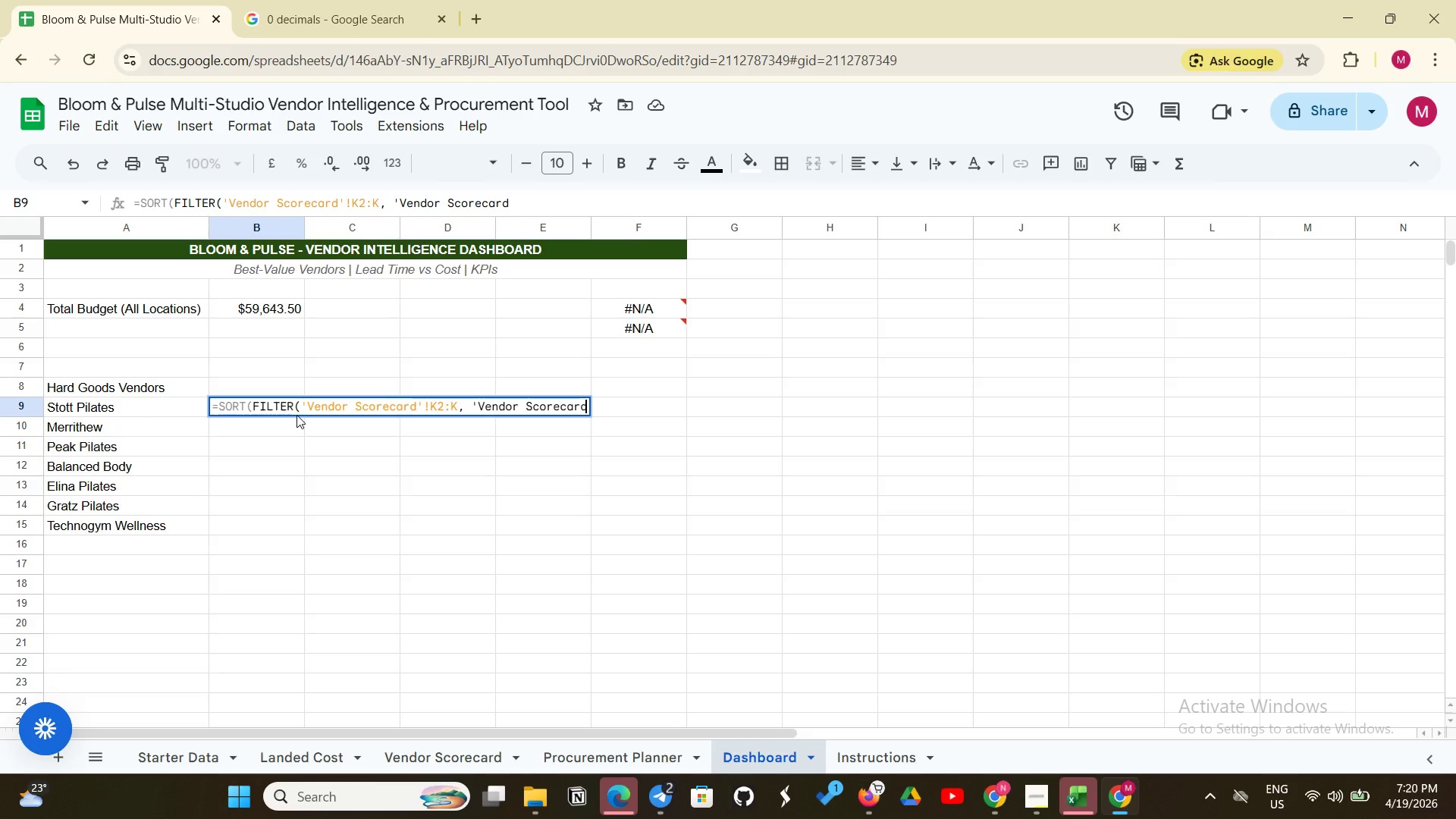 
type('!B2:B="Hard Goods"),)
 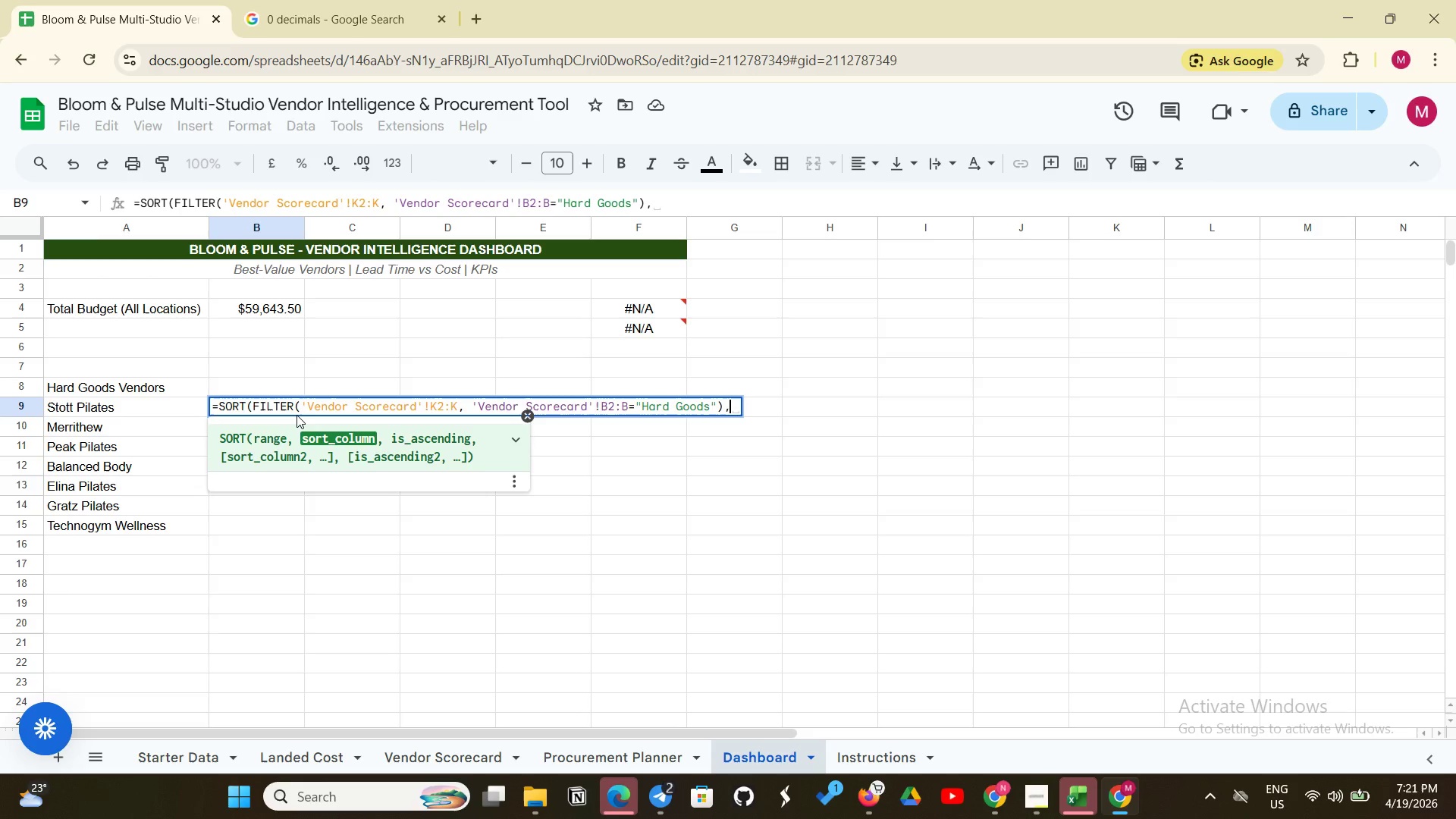 
type( FILTER('Vendor Scorecard'!K2:K, 'Vendor Scorecard'!B2:B)
 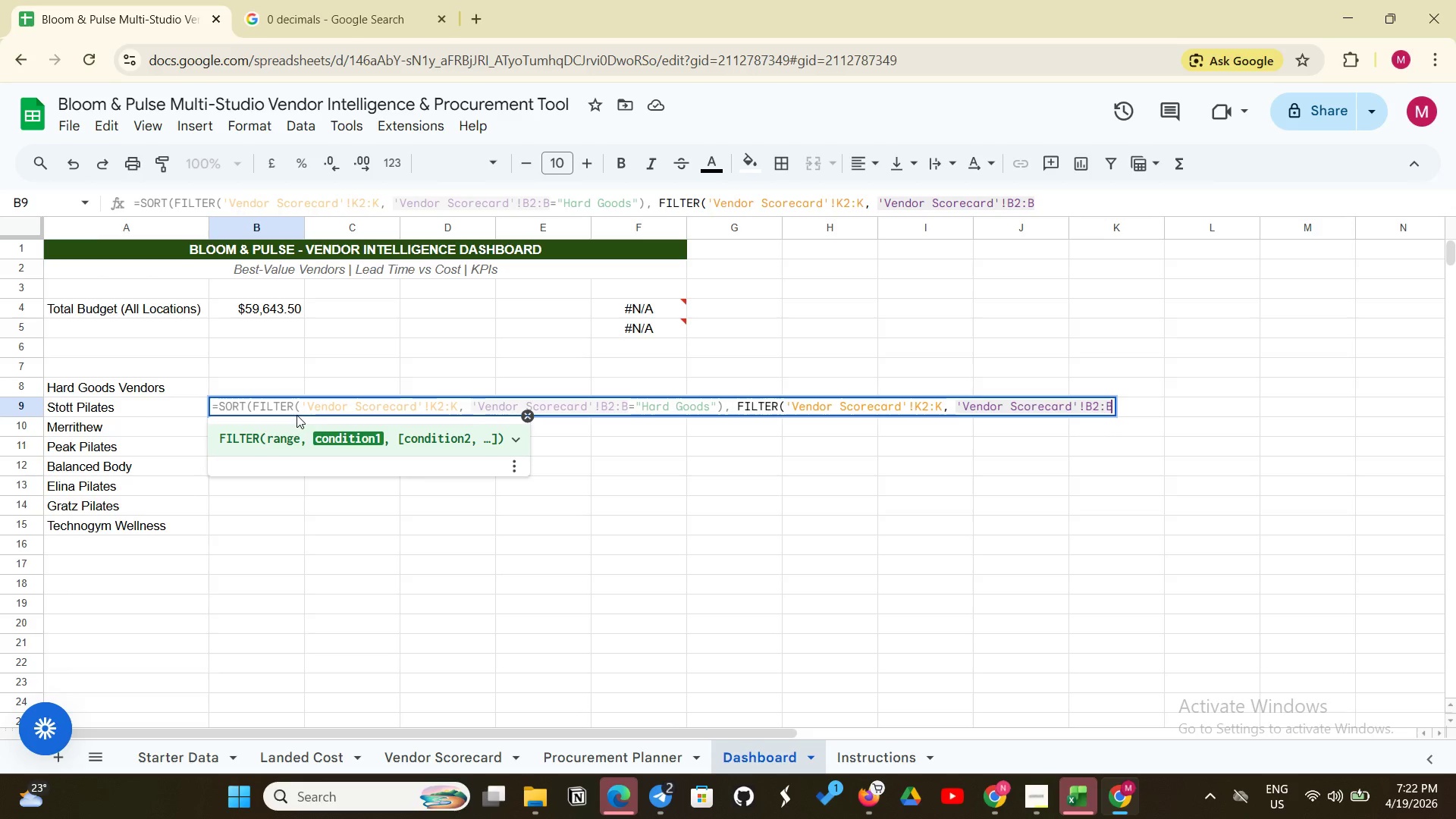 
type(="Hard Goods"), ))
key(Backspace)
type(0))
 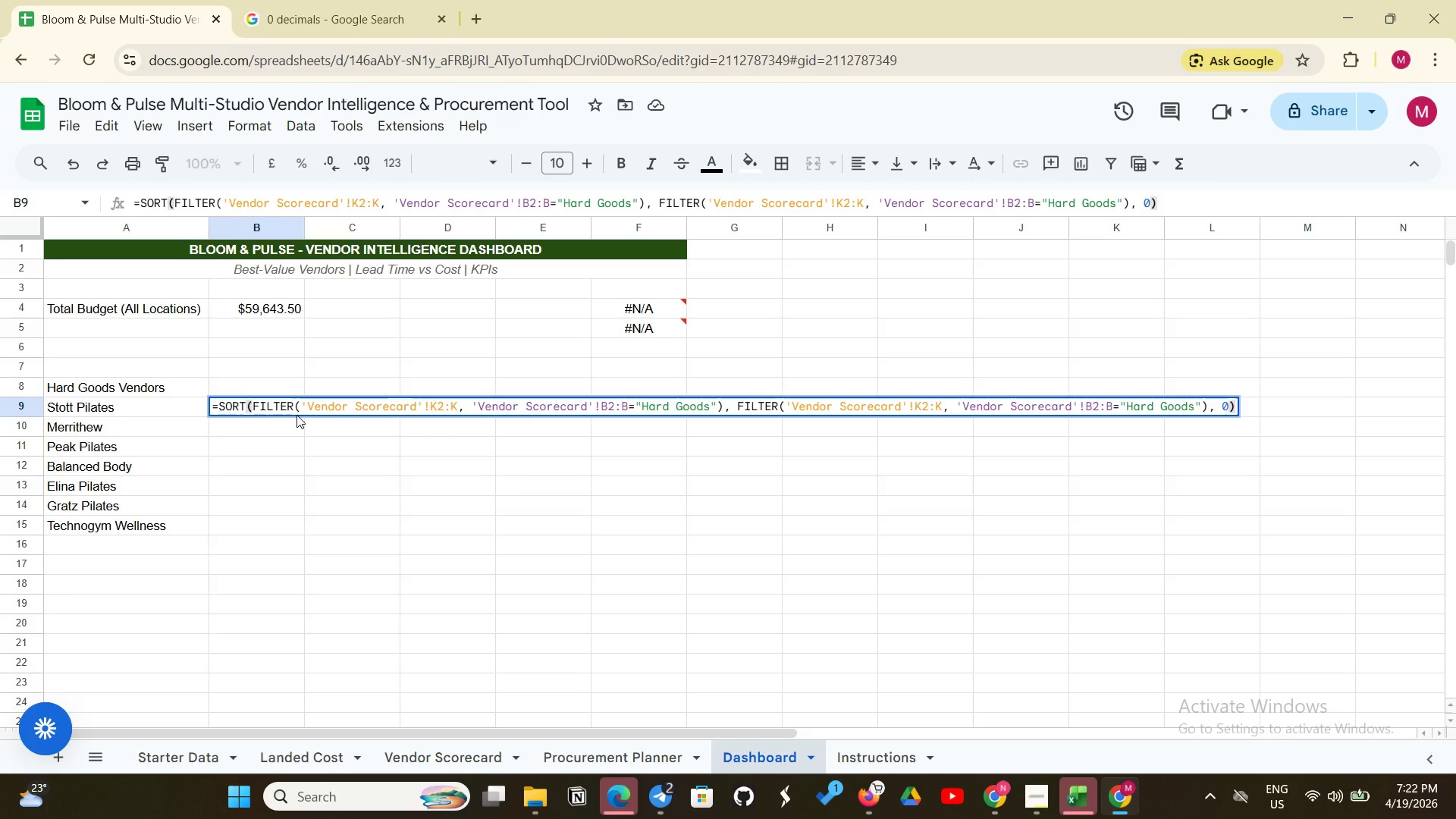 
key(Enter)
 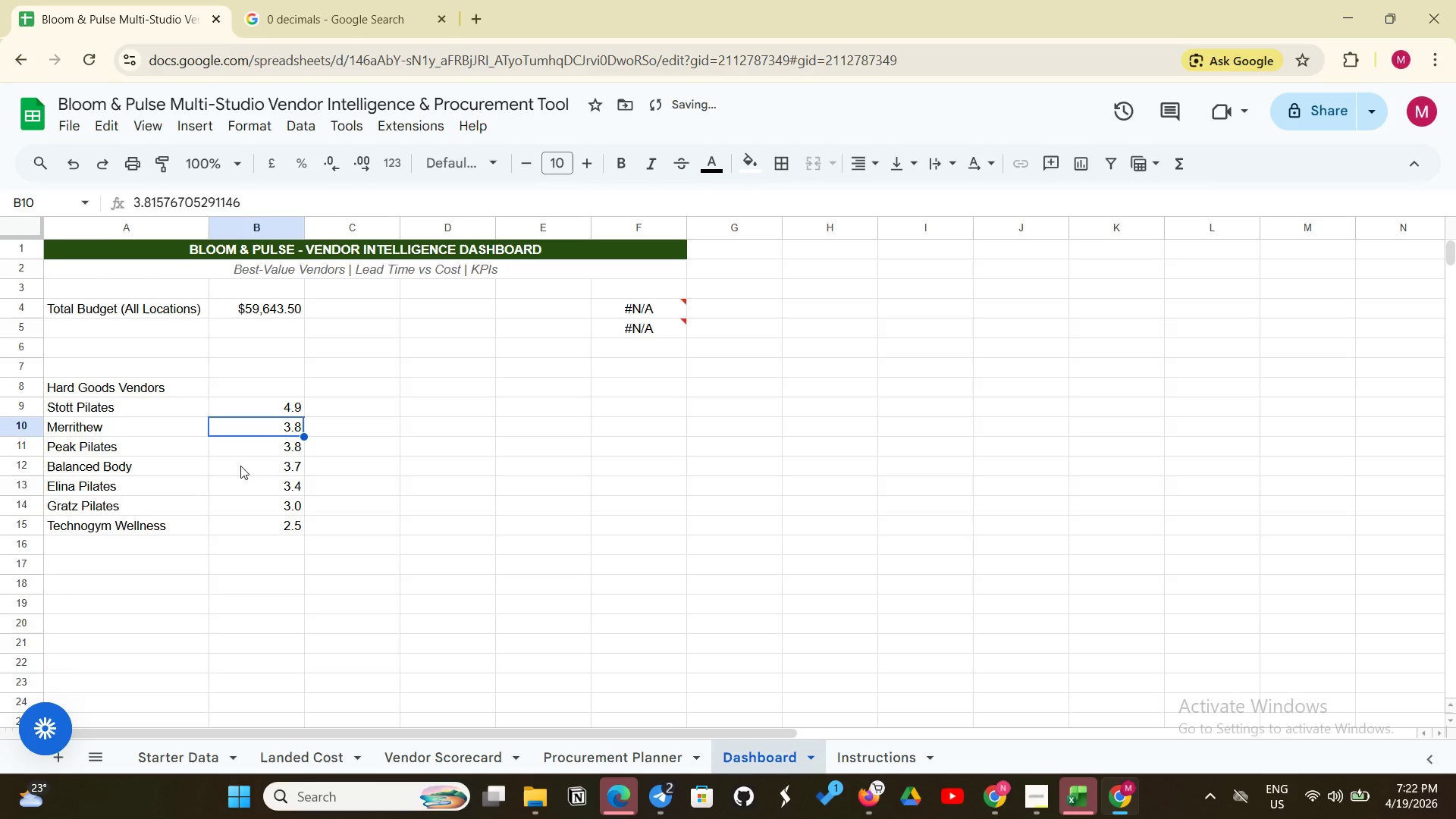 
wait(5.69)
 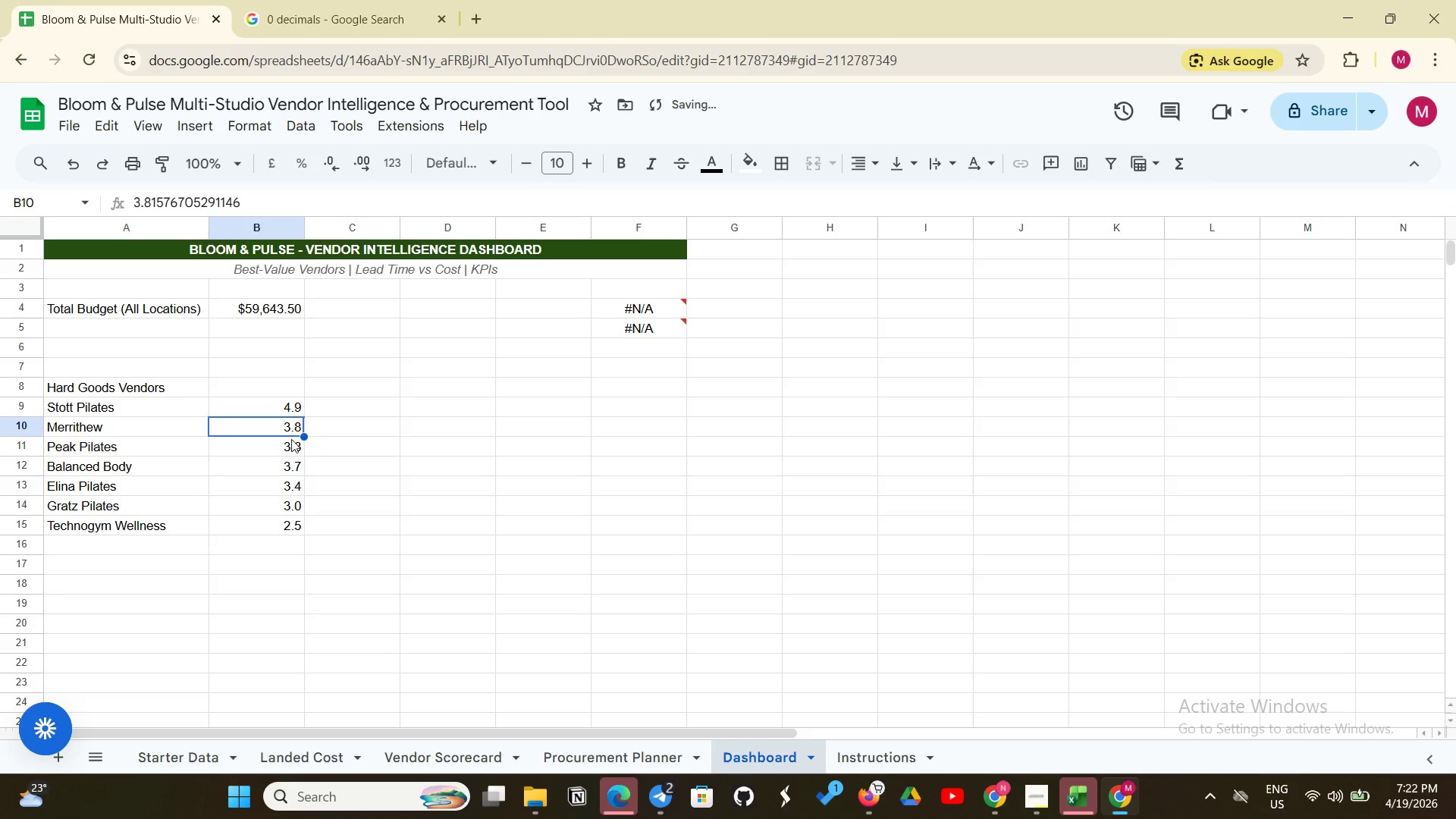 
left_click([253, 383])
 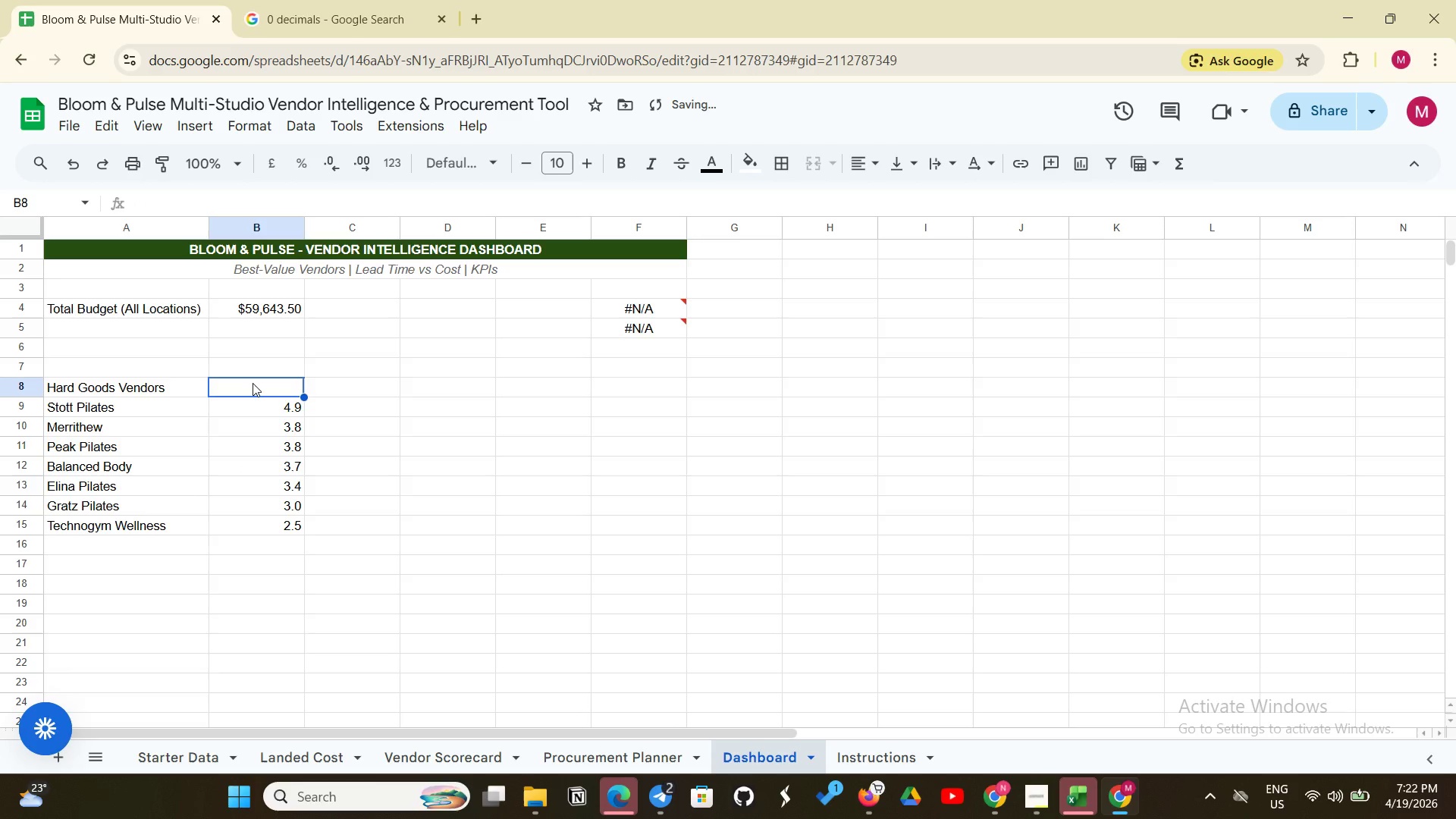 
type(Total SCORe)
 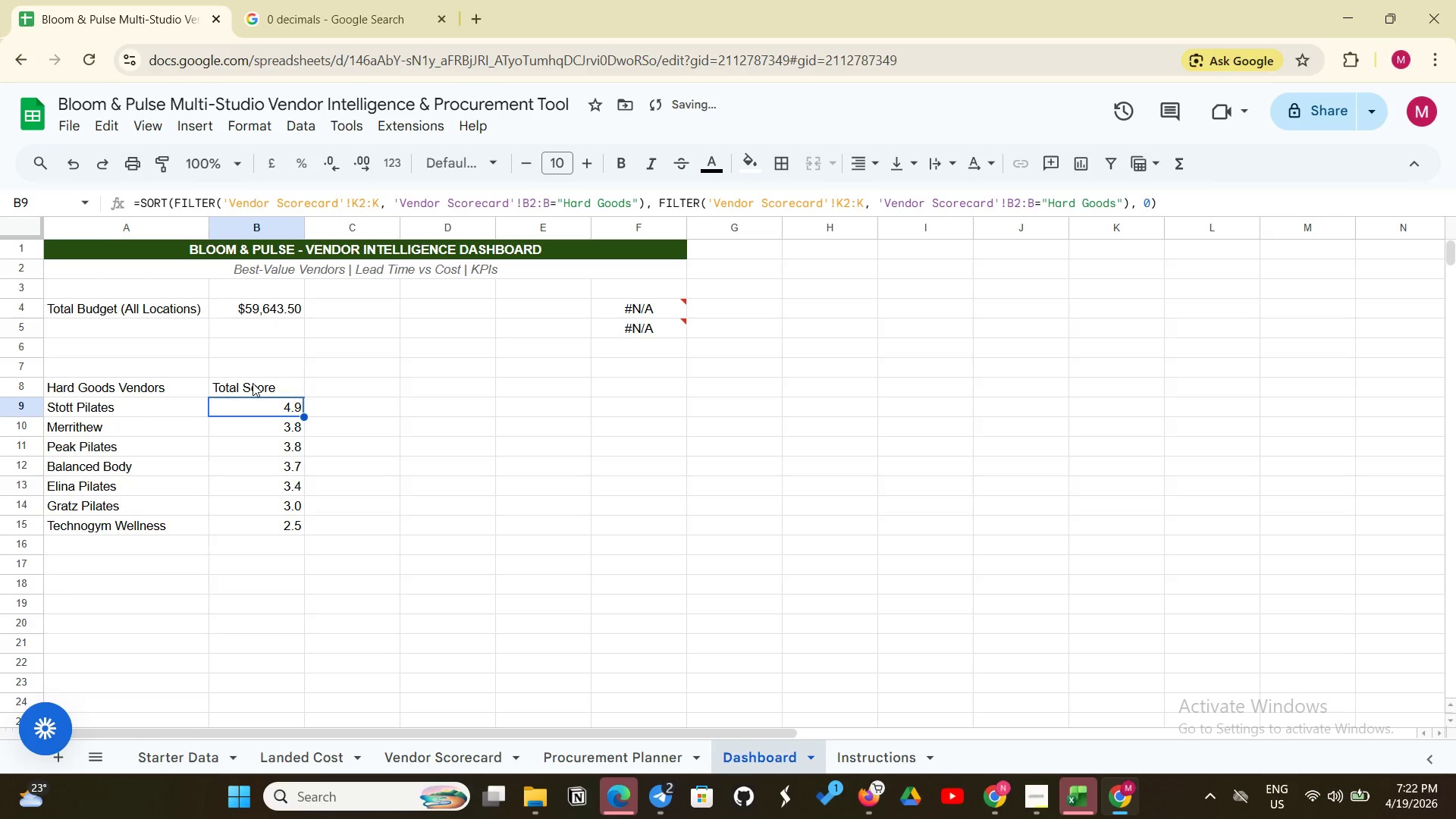 
 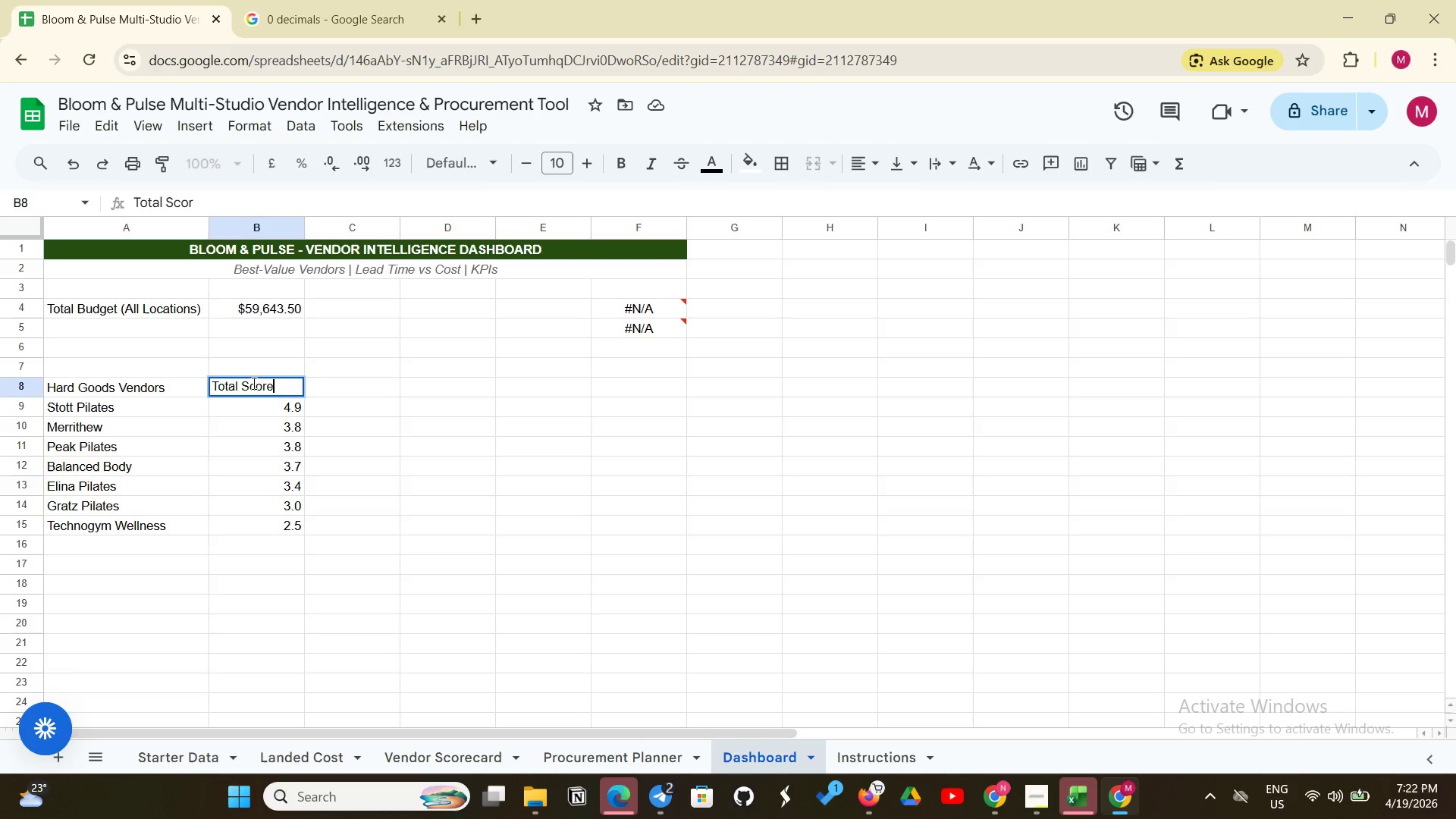 
key(Enter)
 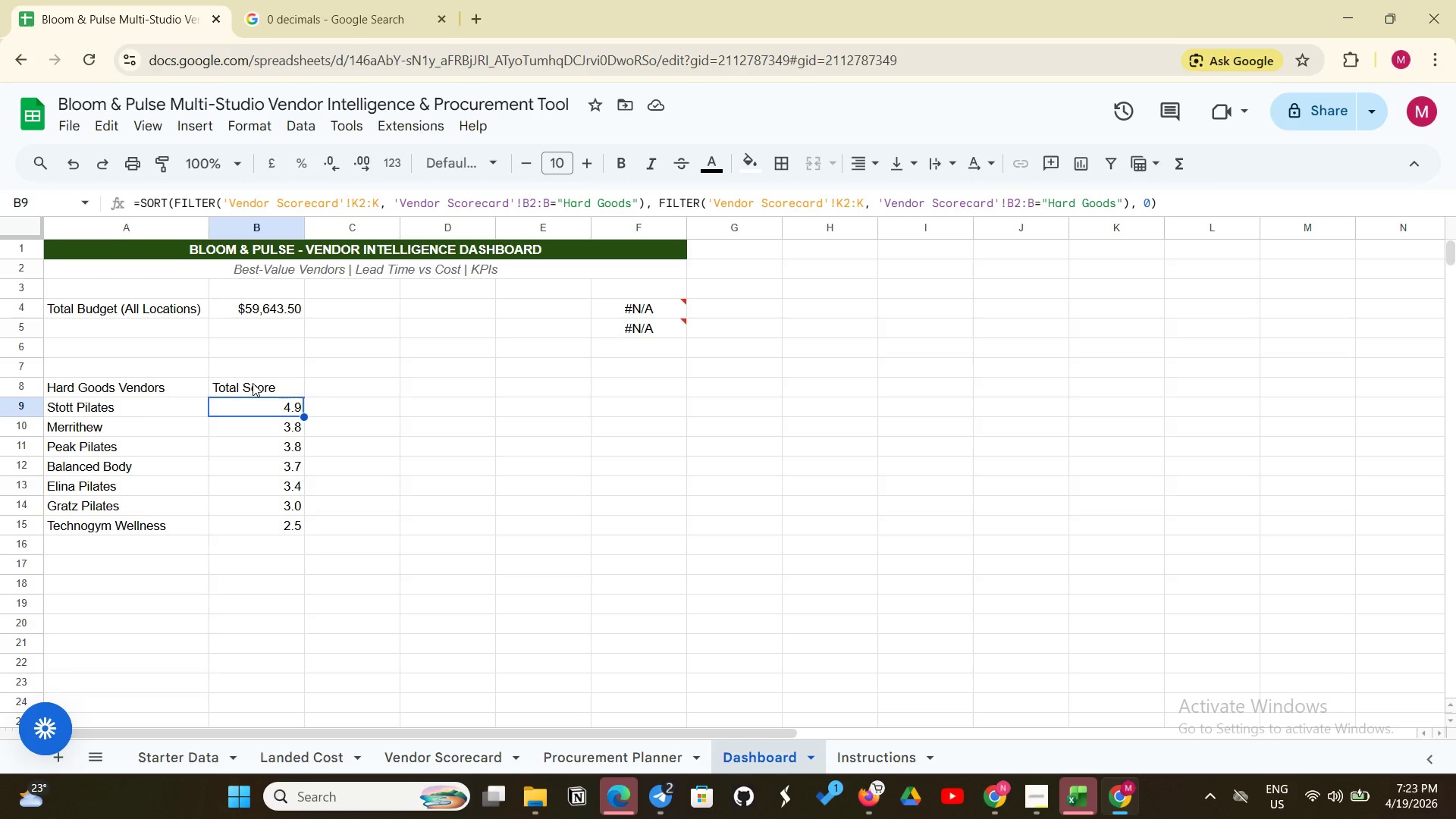 
wait(43.36)
 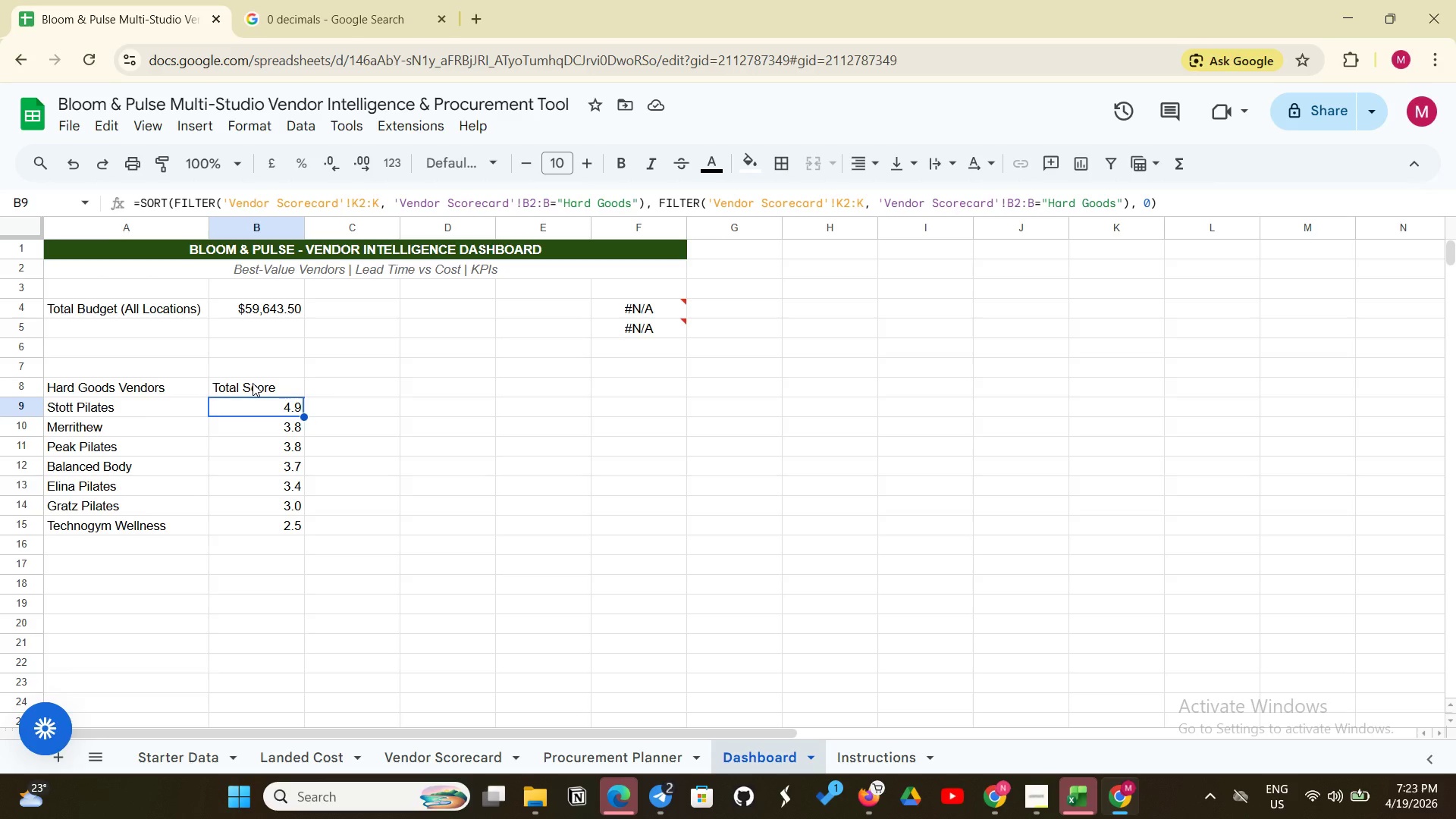 
scroll: coordinate [170, 562], scroll_direction: down, amount: 1.0
 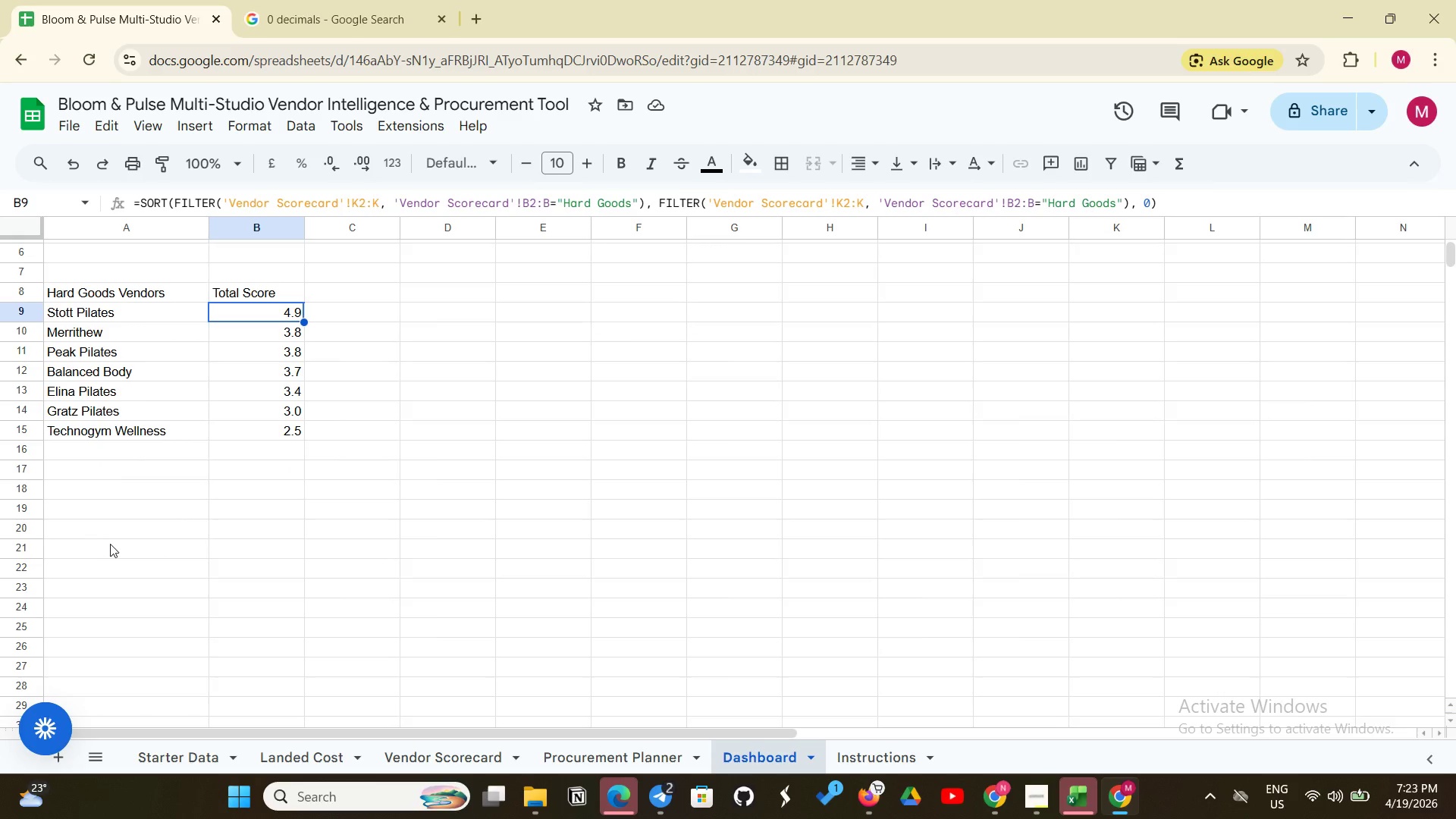 
scroll: coordinate [120, 541], scroll_direction: up, amount: 1.0
 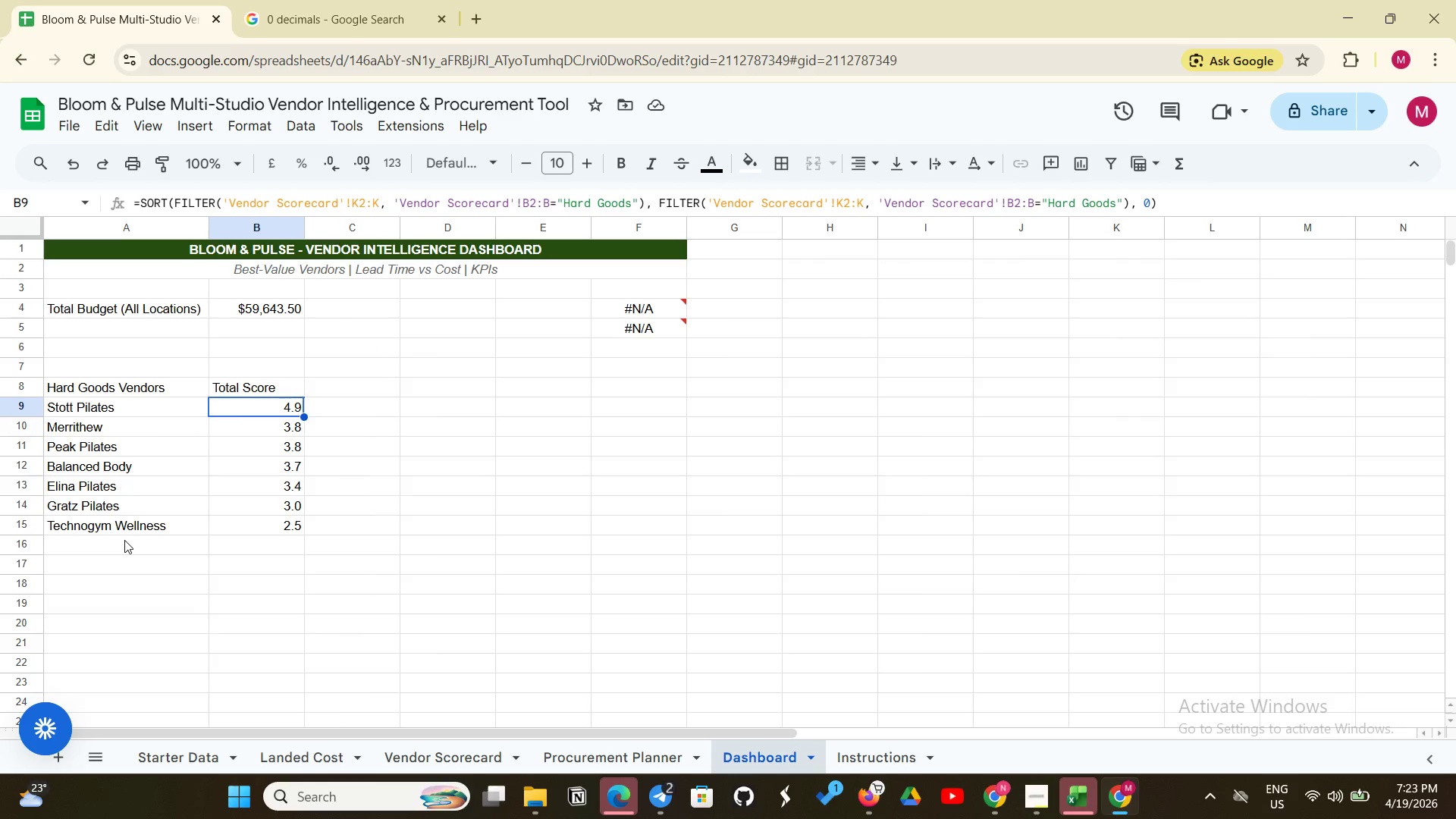 
scroll: coordinate [124, 540], scroll_direction: down, amount: 1.0
 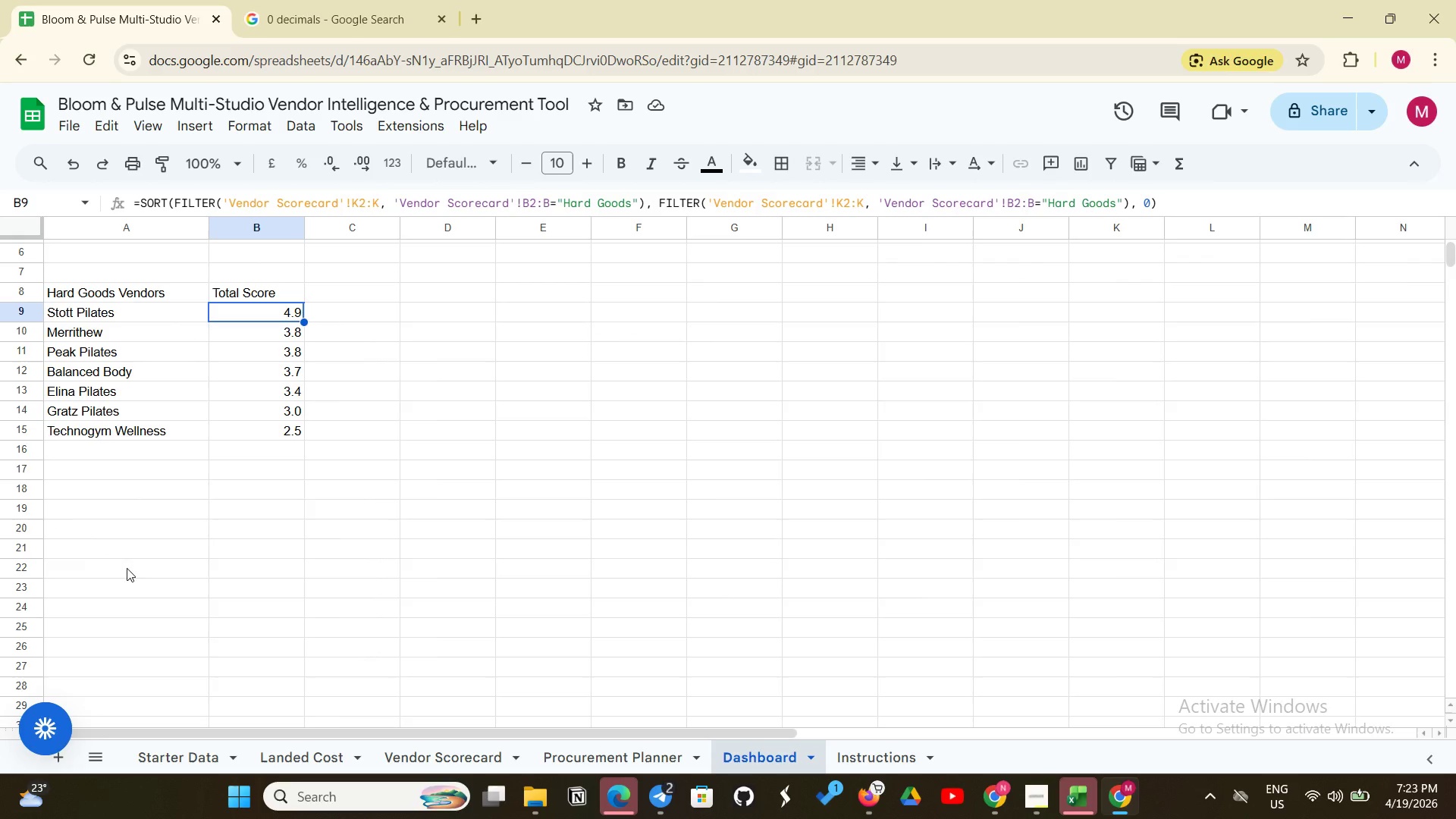 
left_click([127, 576])
 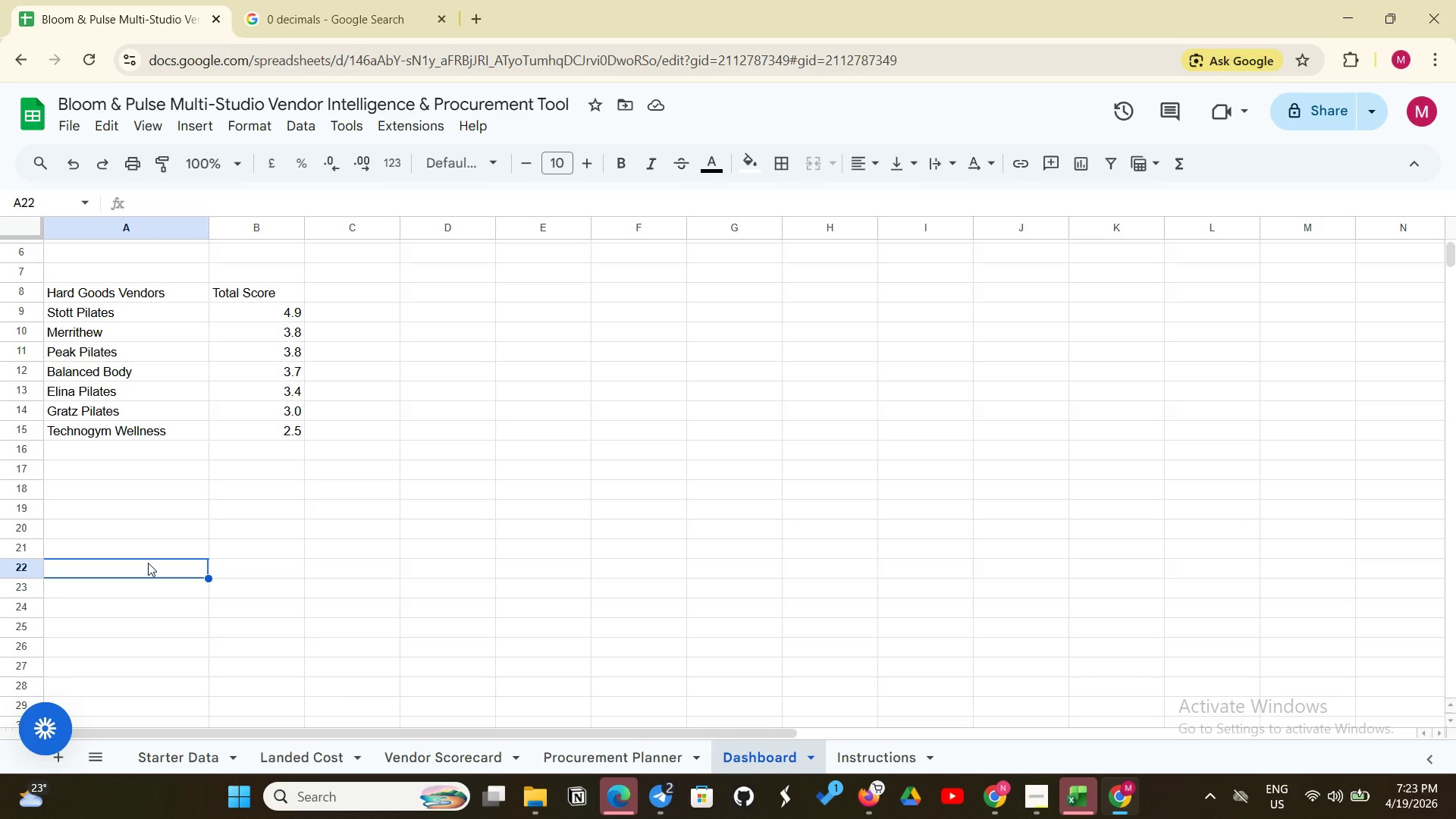 
type(Vendor)
 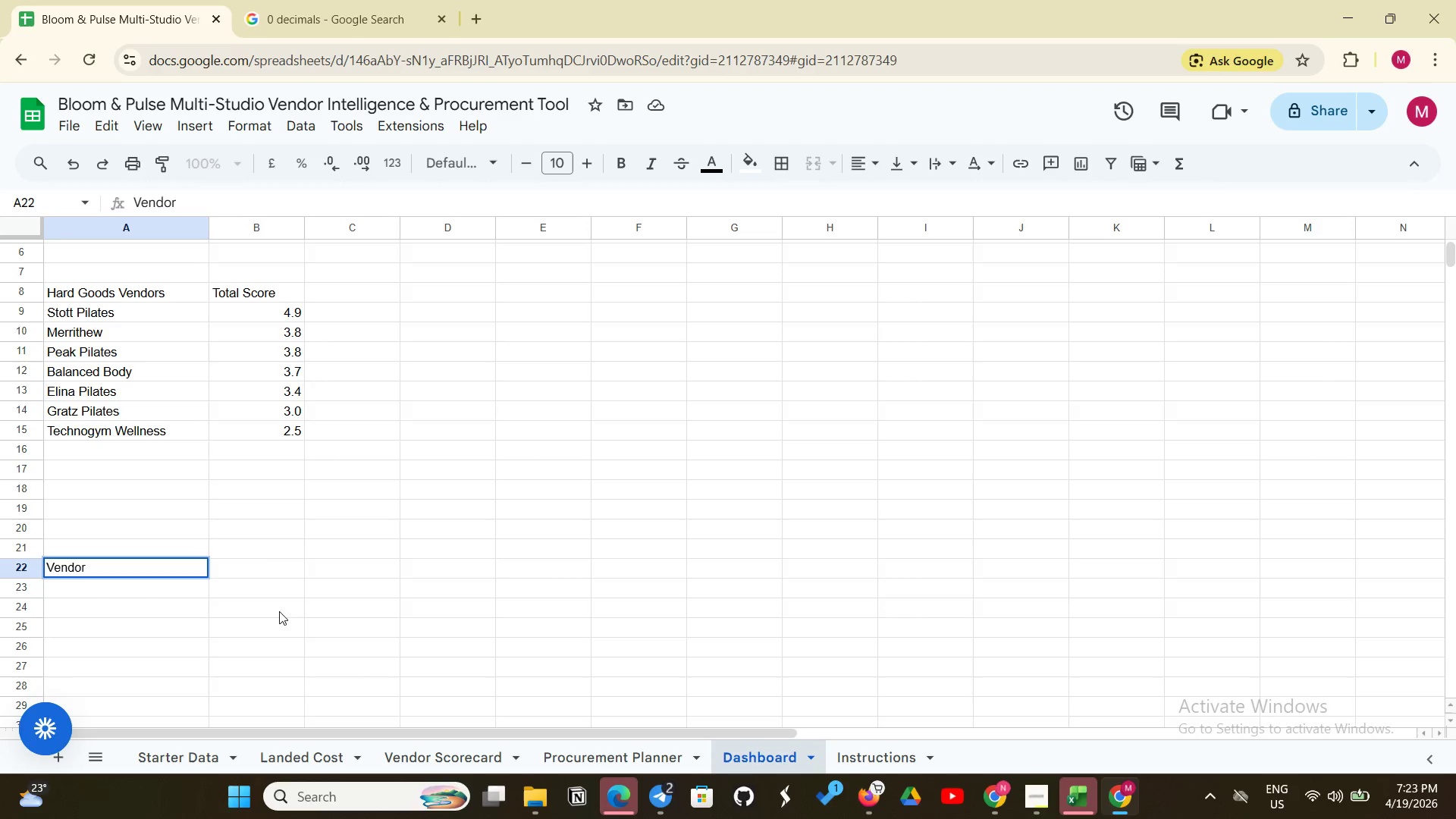 
left_click([265, 566])
 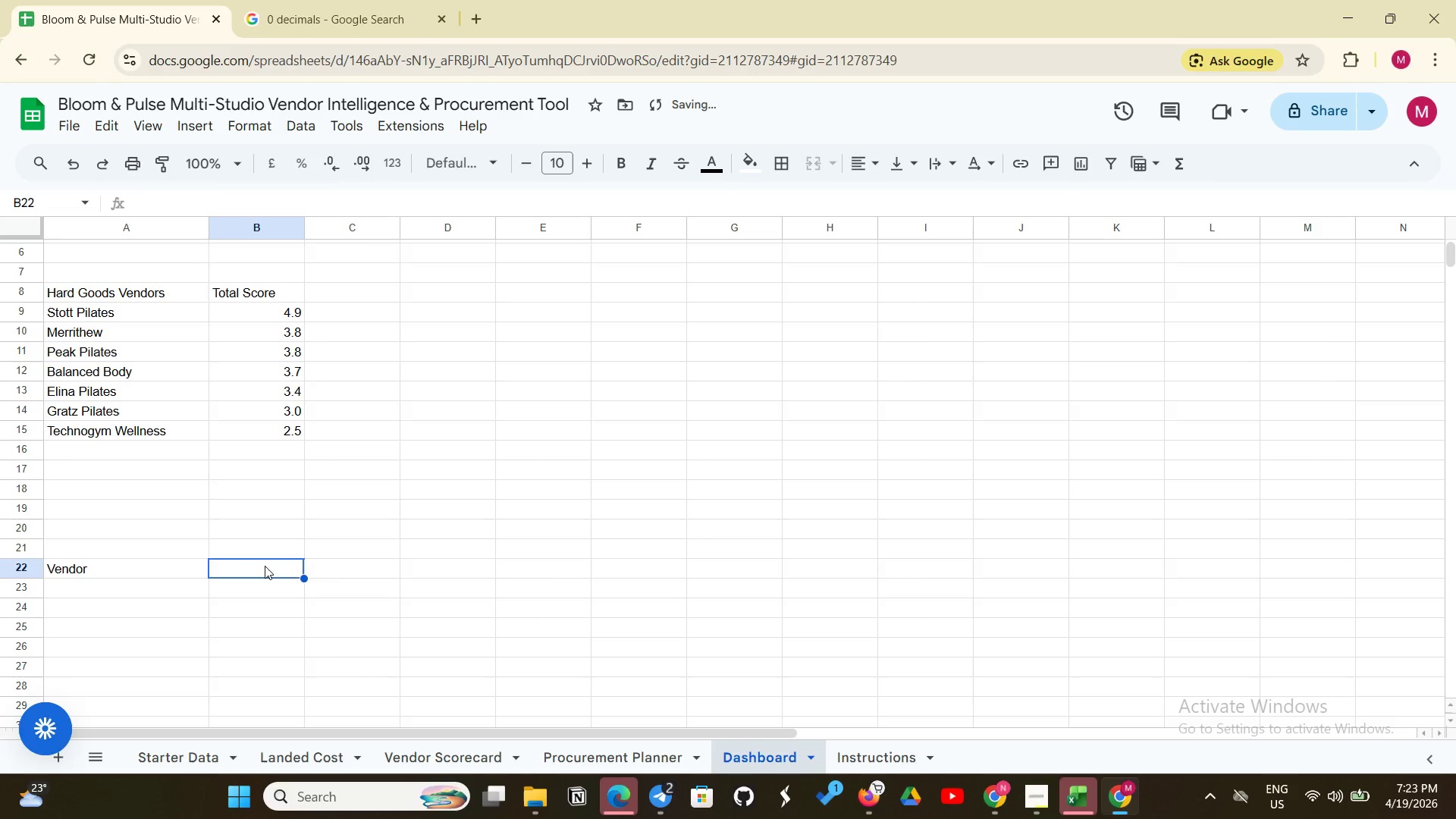 
type(Lead Time (Days))
 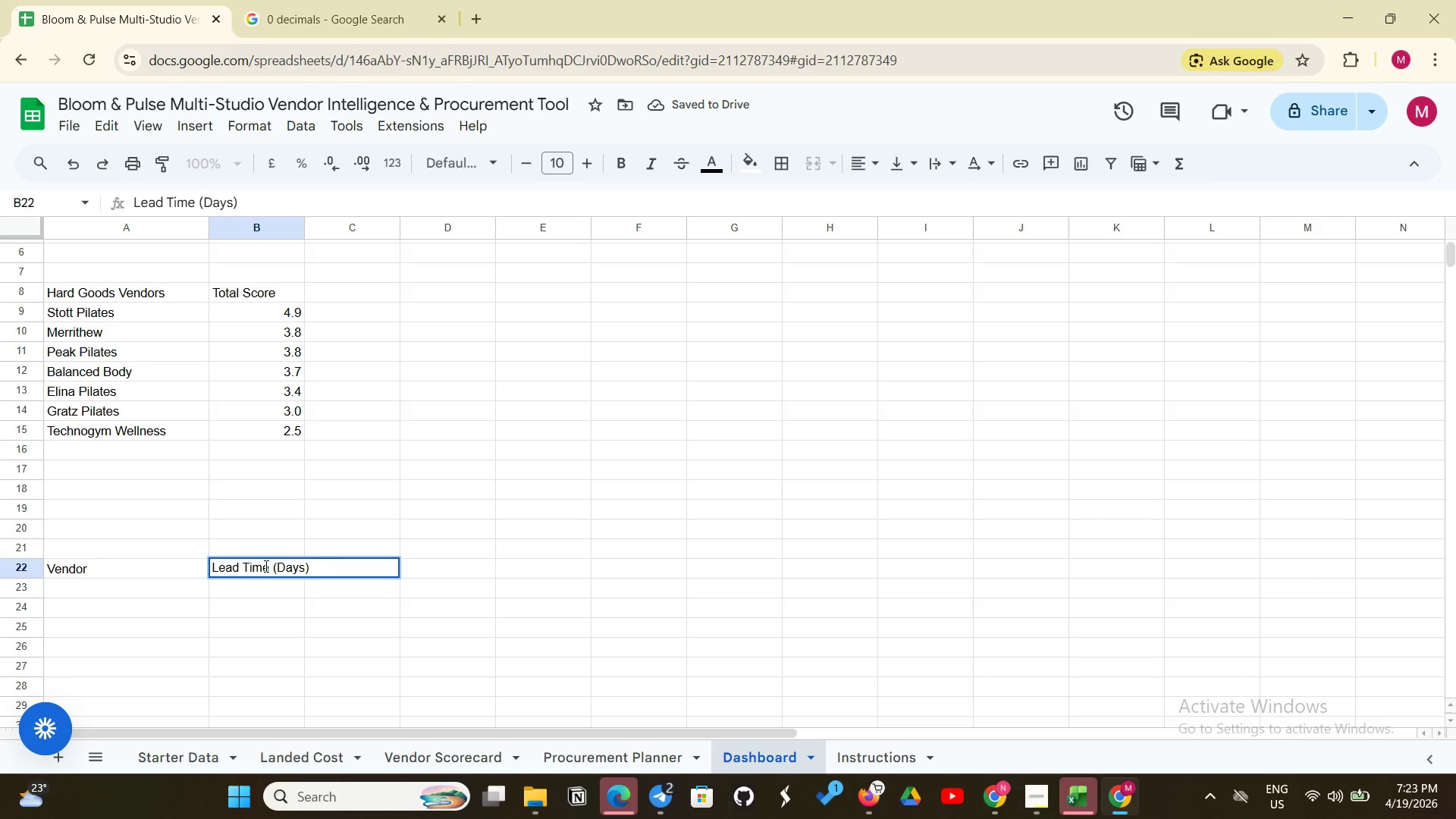 
key(Enter)
 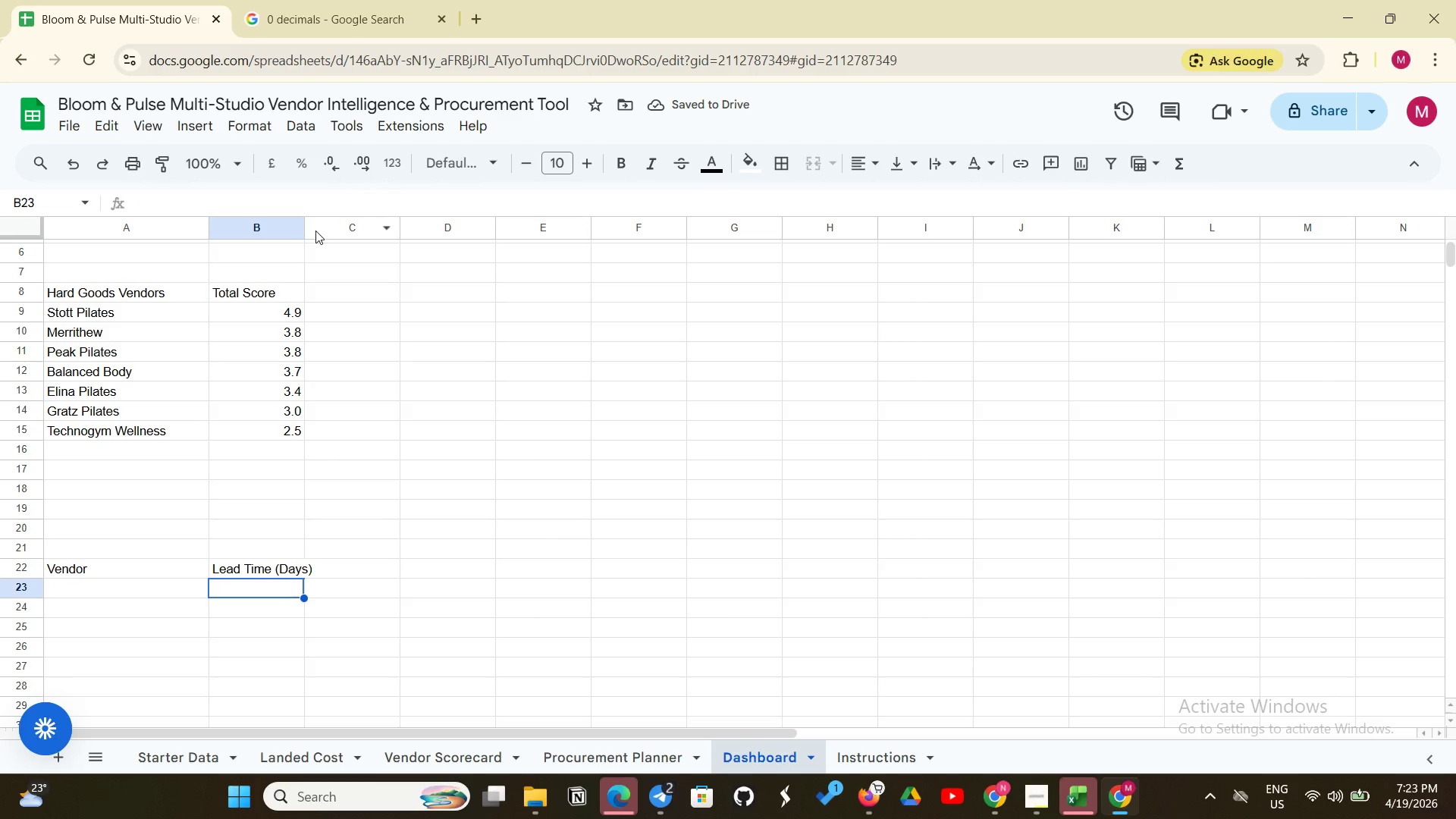 
left_click([306, 230])
 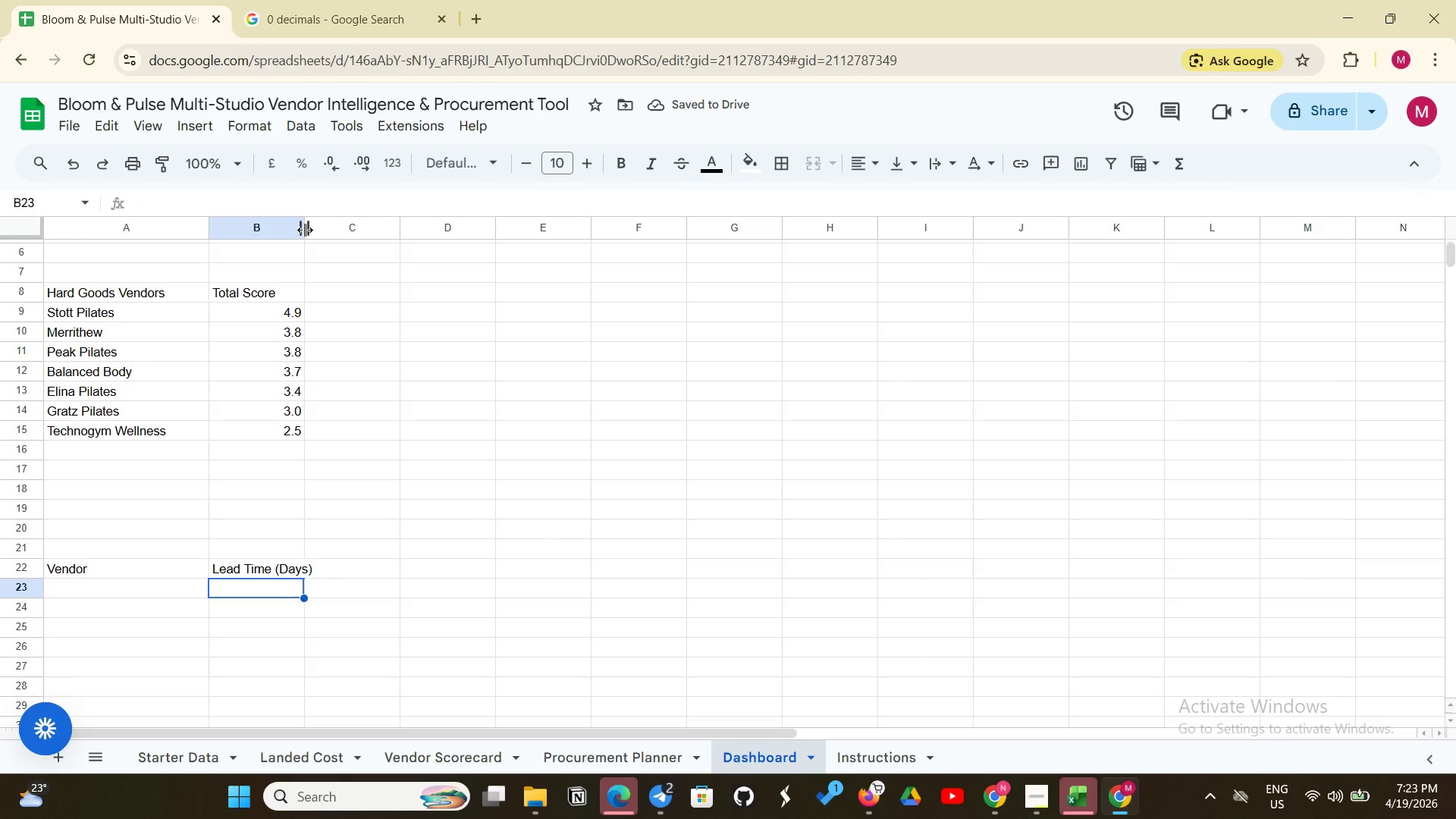 
left_click_drag(start_coordinate=[305, 230], to_coordinate=[321, 225])
 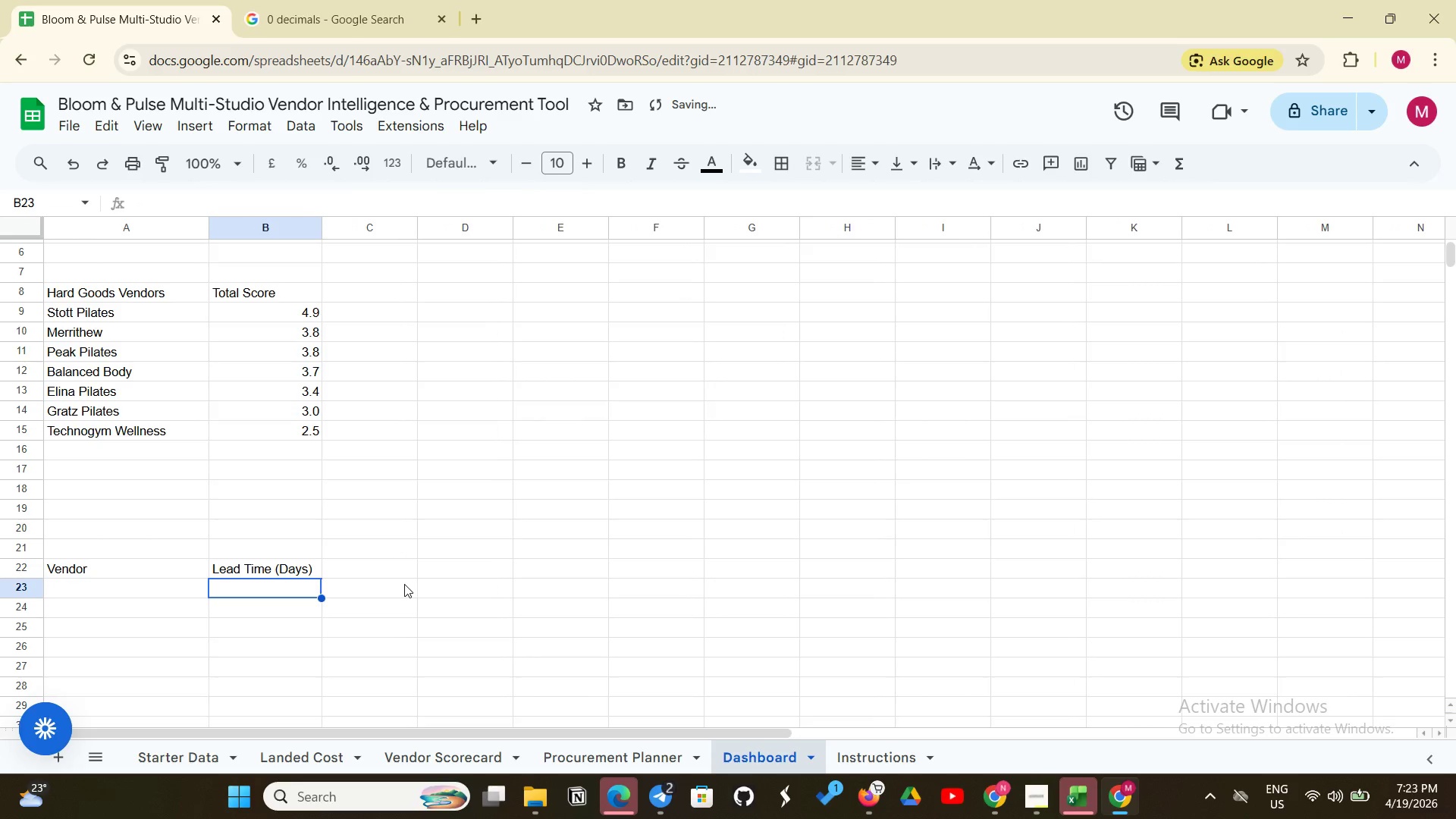 
left_click([387, 572])
 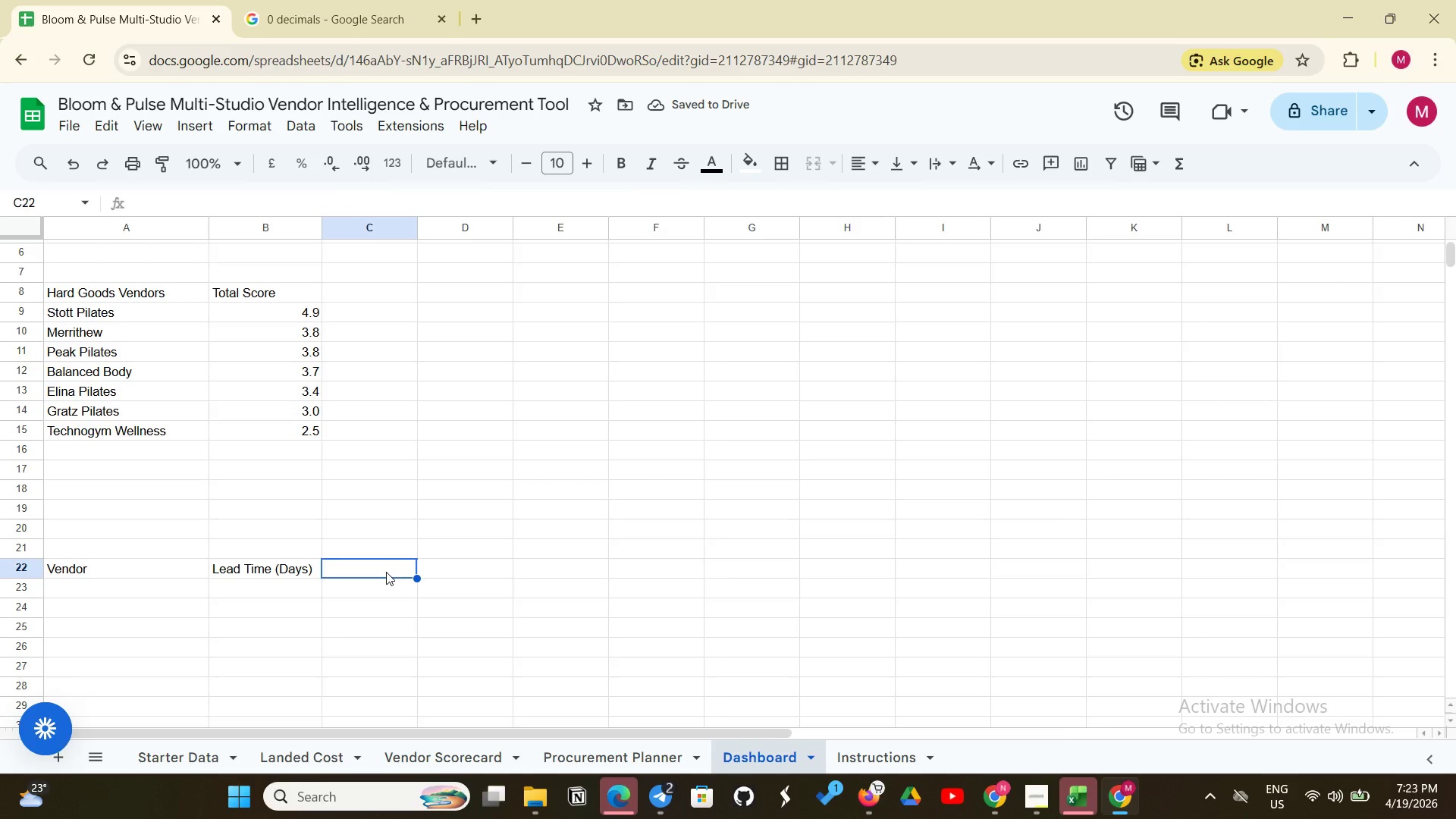 
type(Unit Price)
 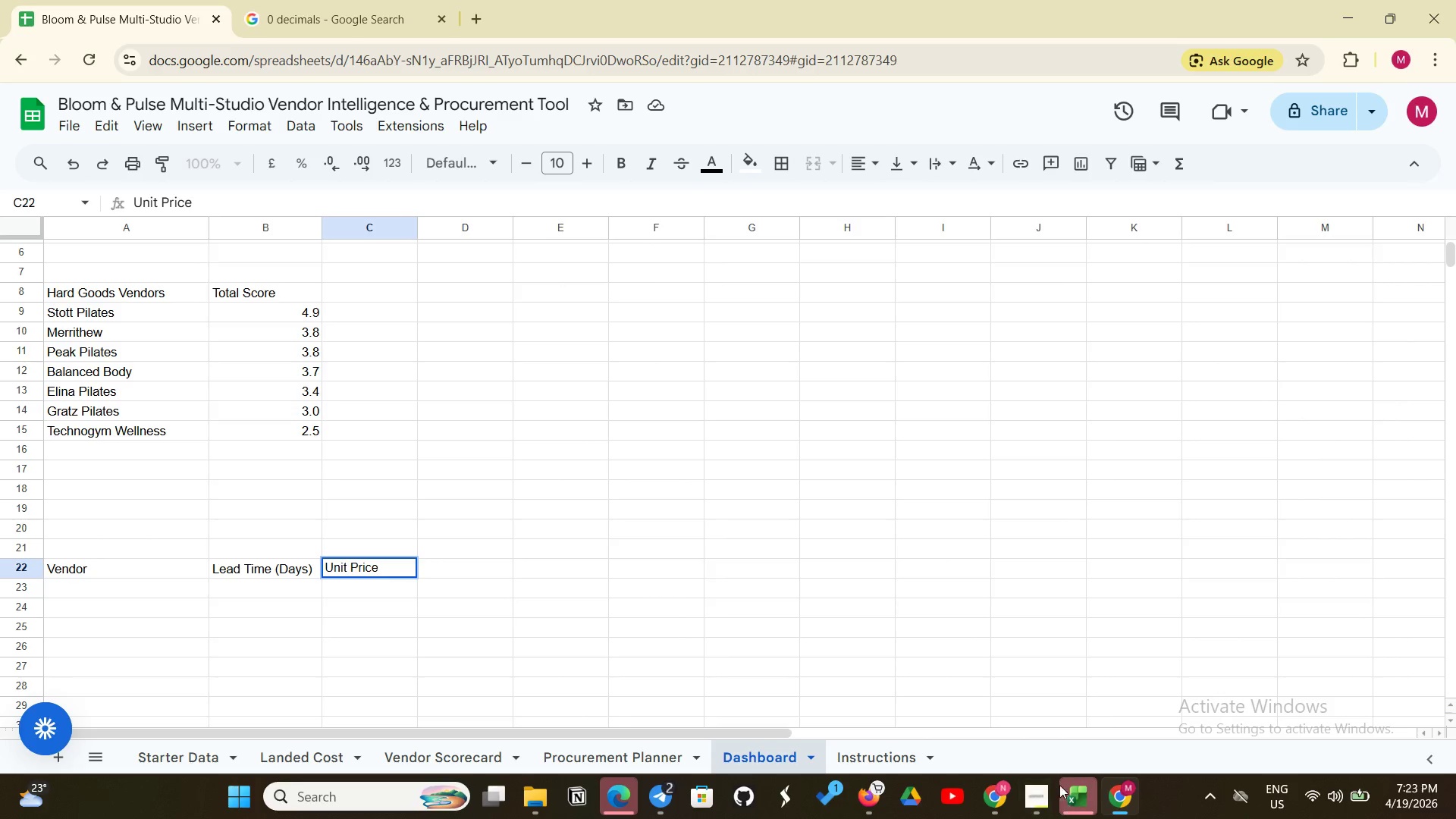 
left_click([1043, 793])